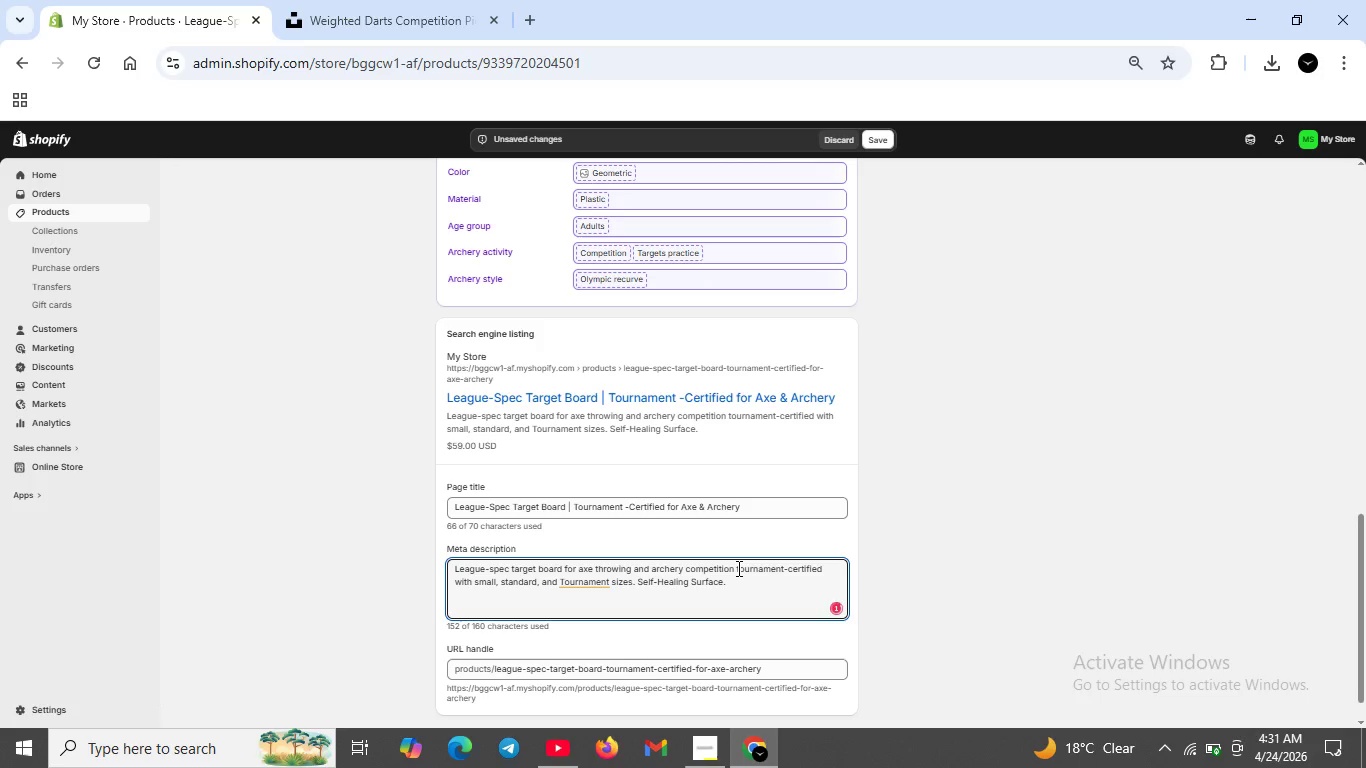 
key(Period)
 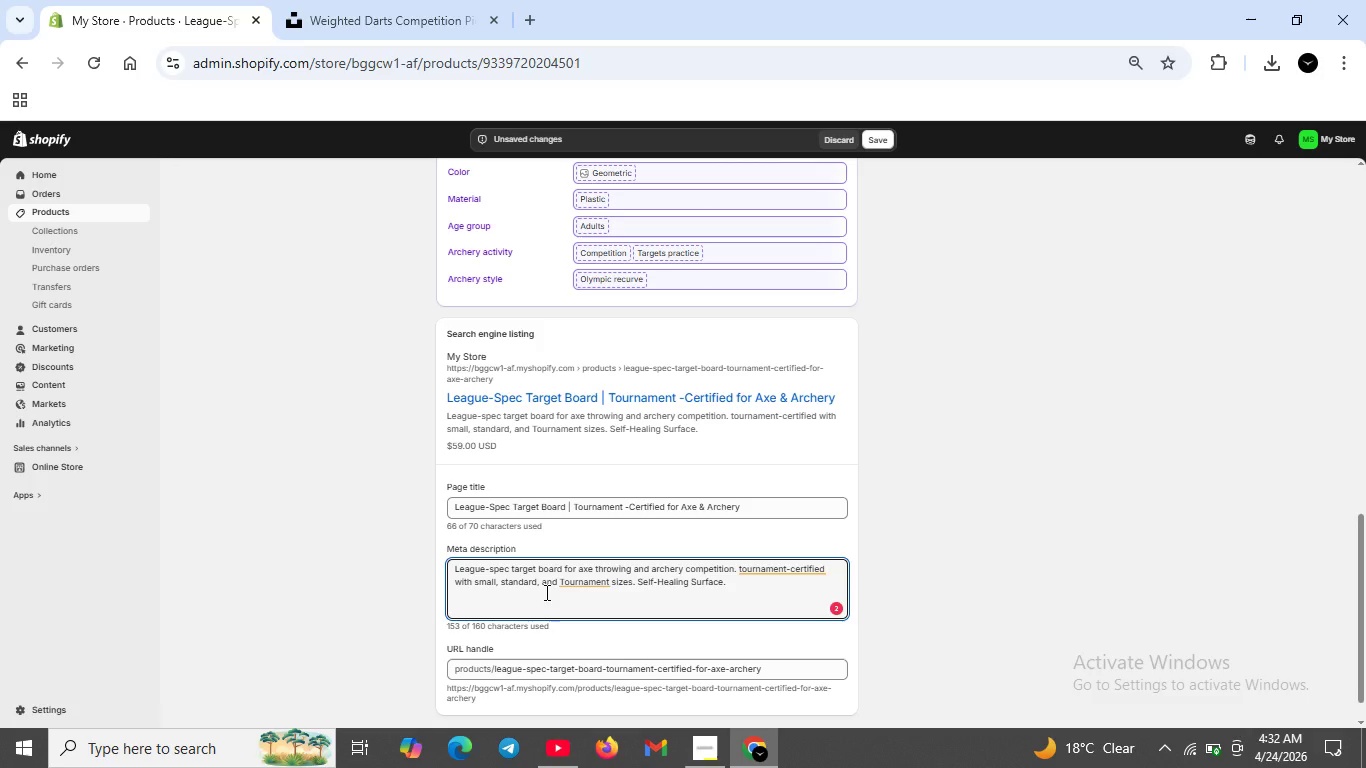 
wait(5.39)
 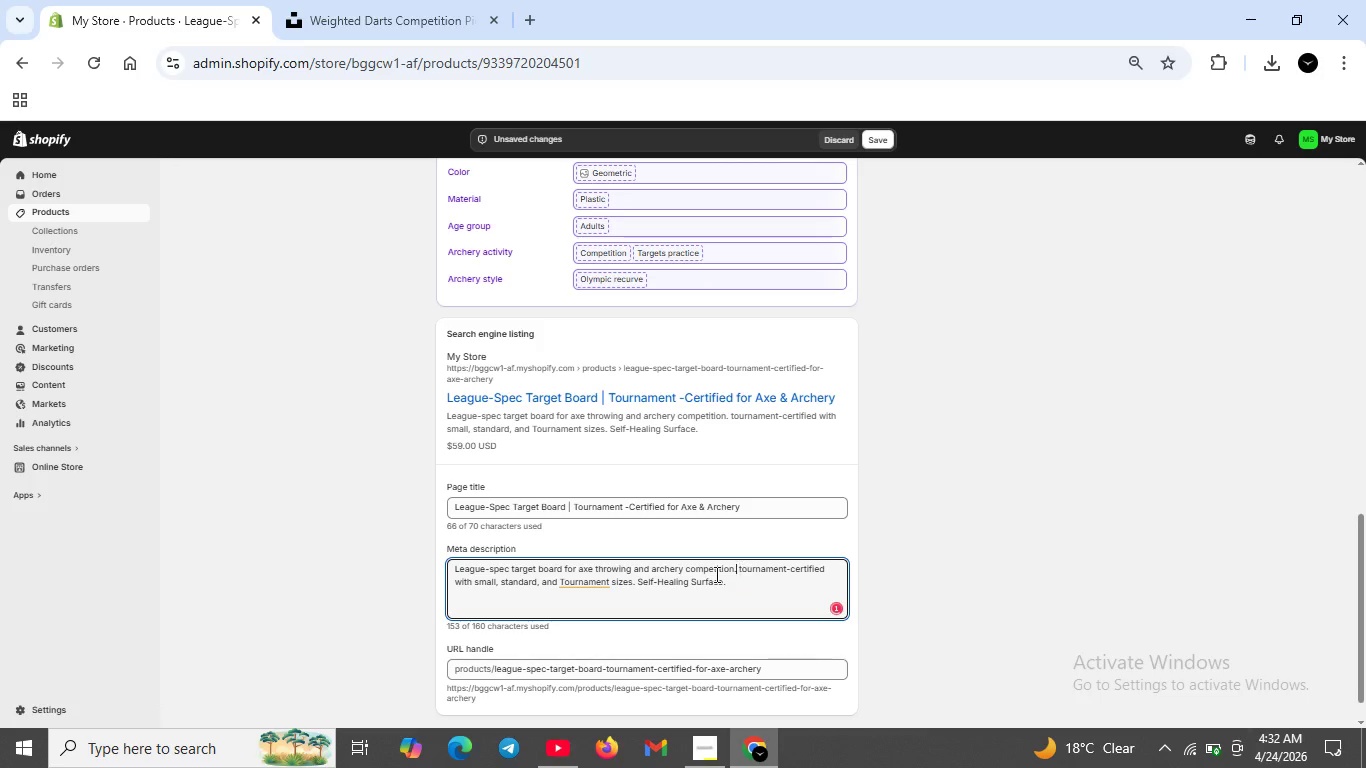 
left_click([558, 582])
 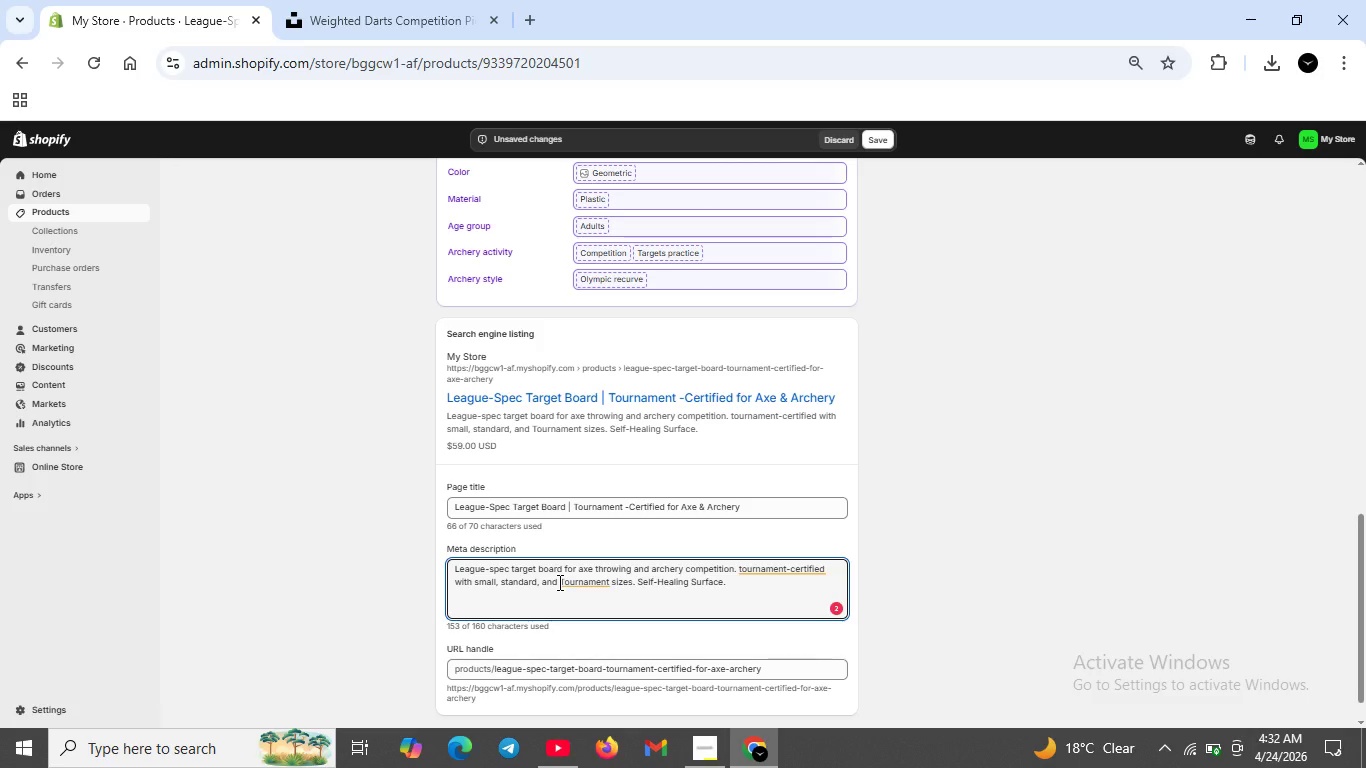 
key(Backspace)
key(Backspace)
key(Backspace)
type(or )
 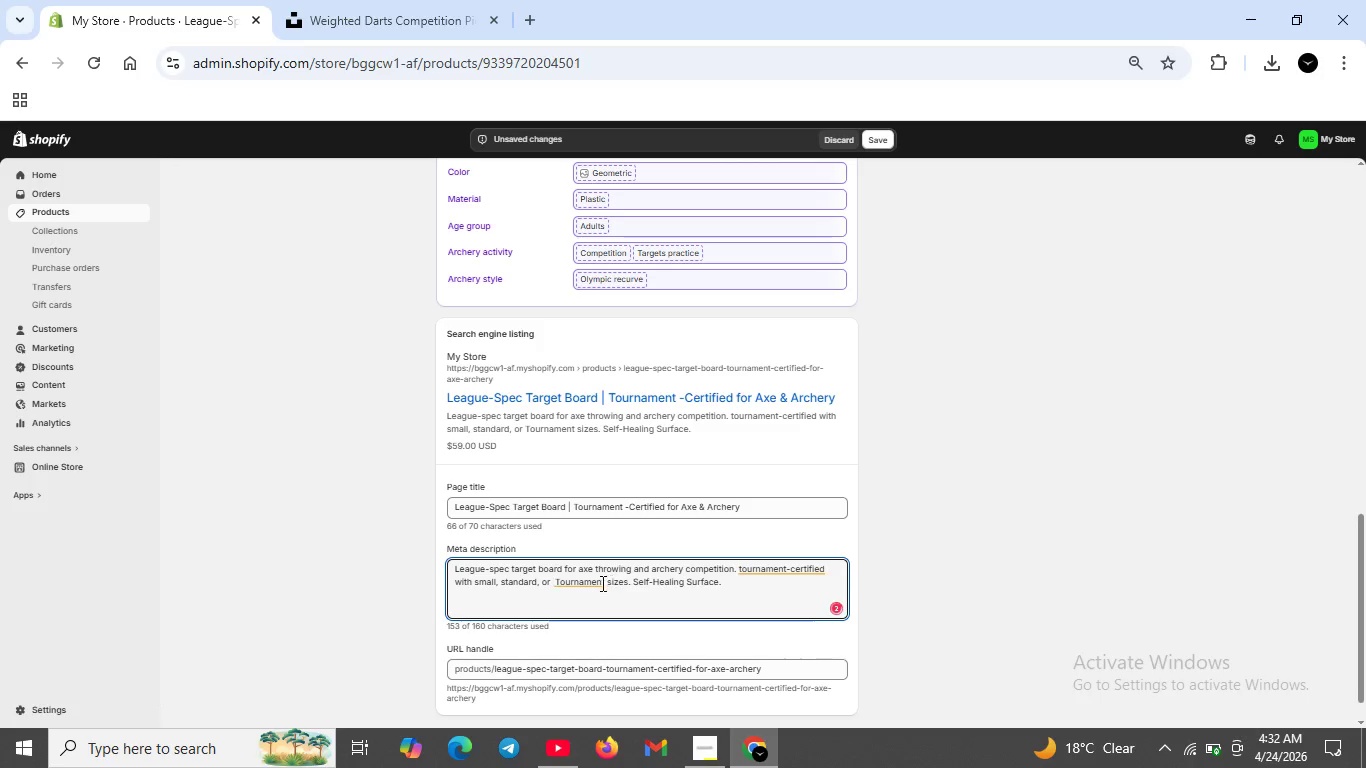 
left_click([597, 583])
 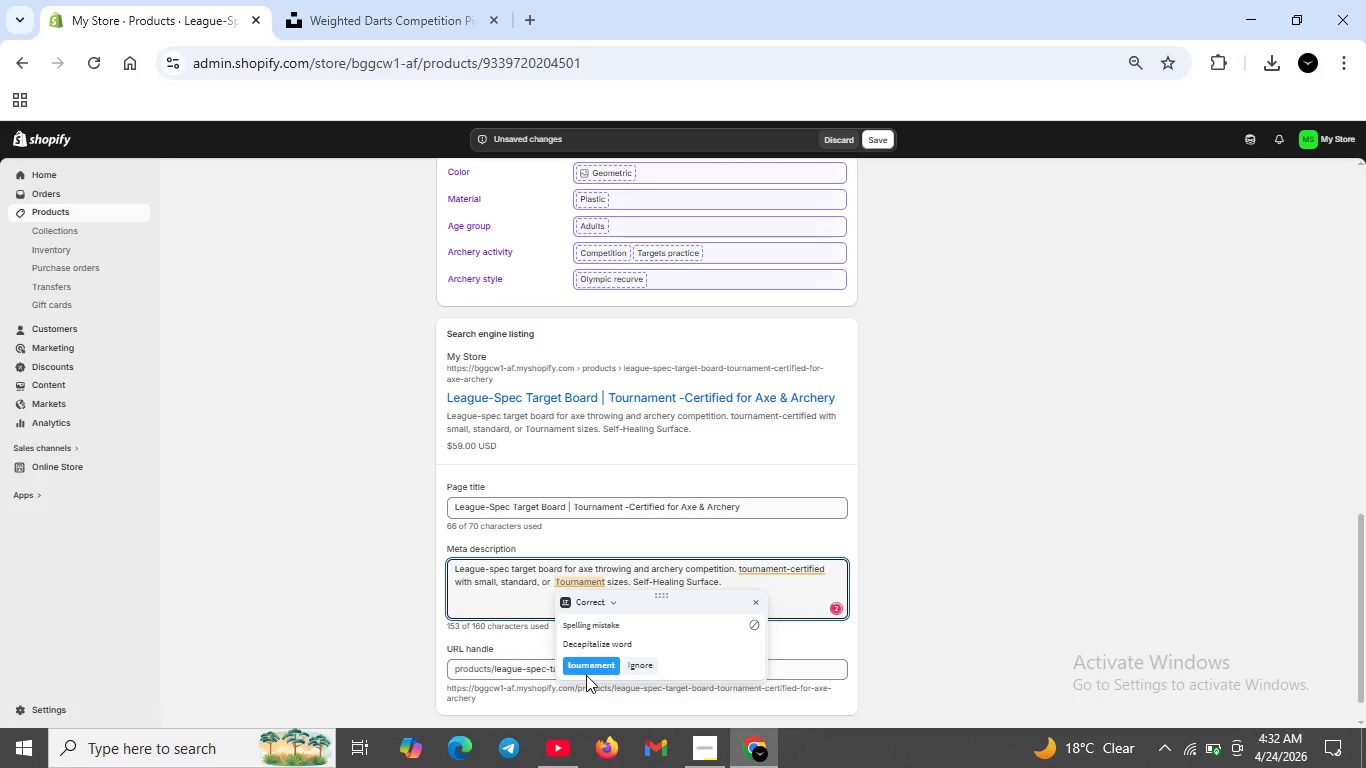 
left_click([586, 674])
 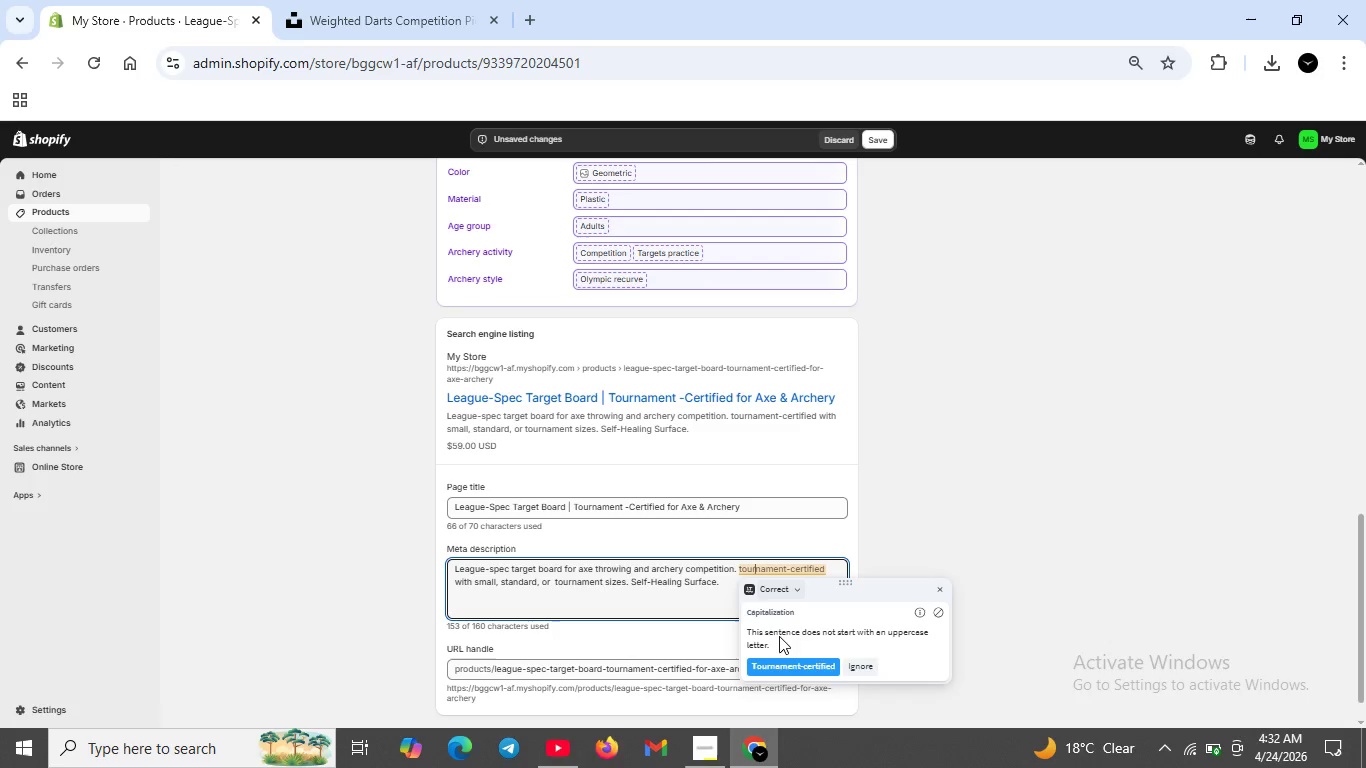 
left_click([786, 665])
 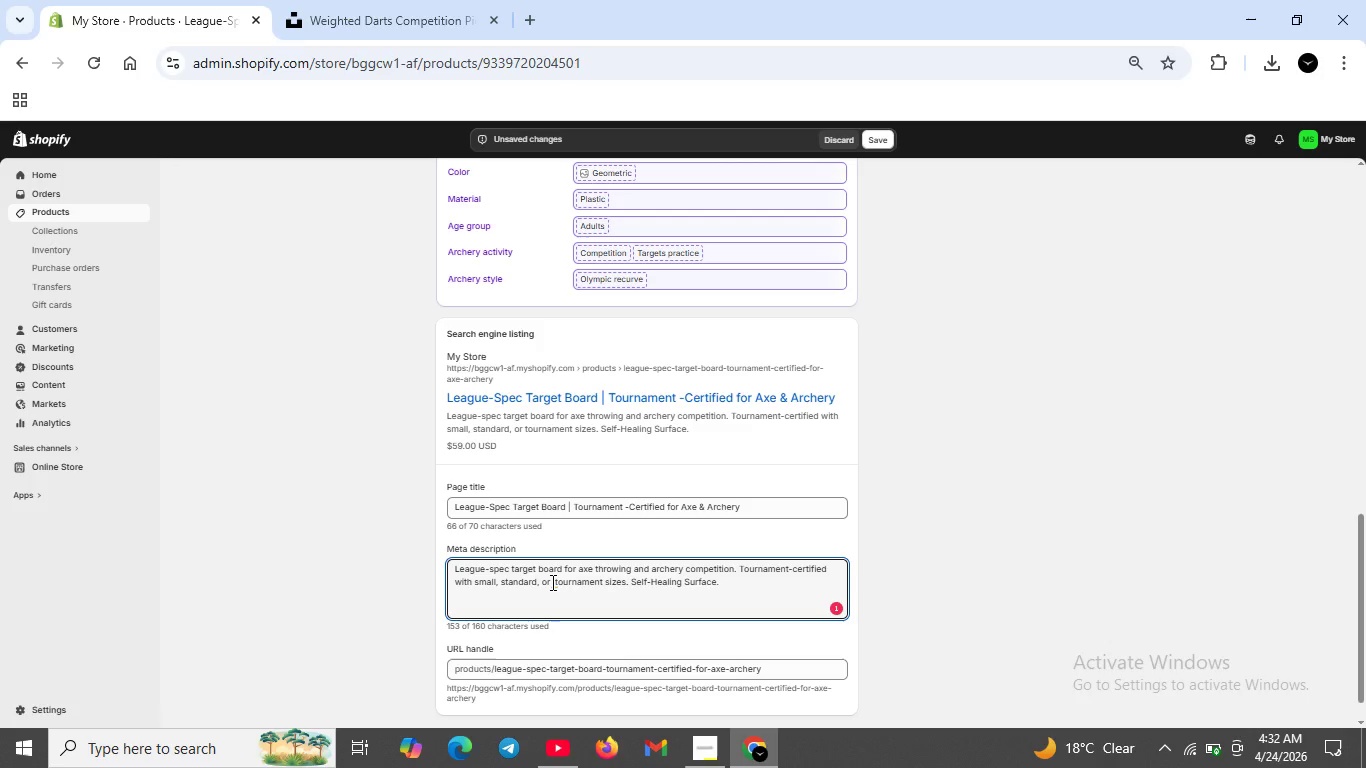 
left_click([557, 582])
 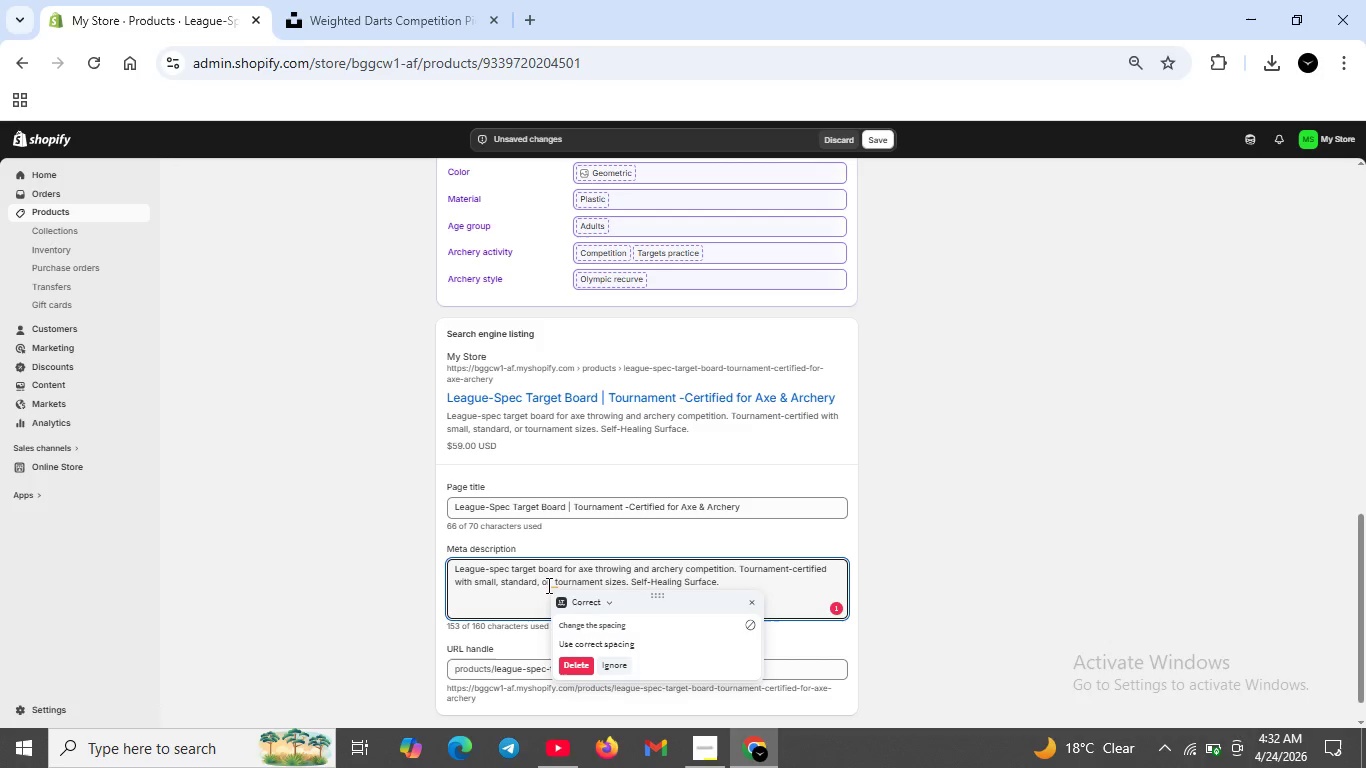 
left_click([551, 582])
 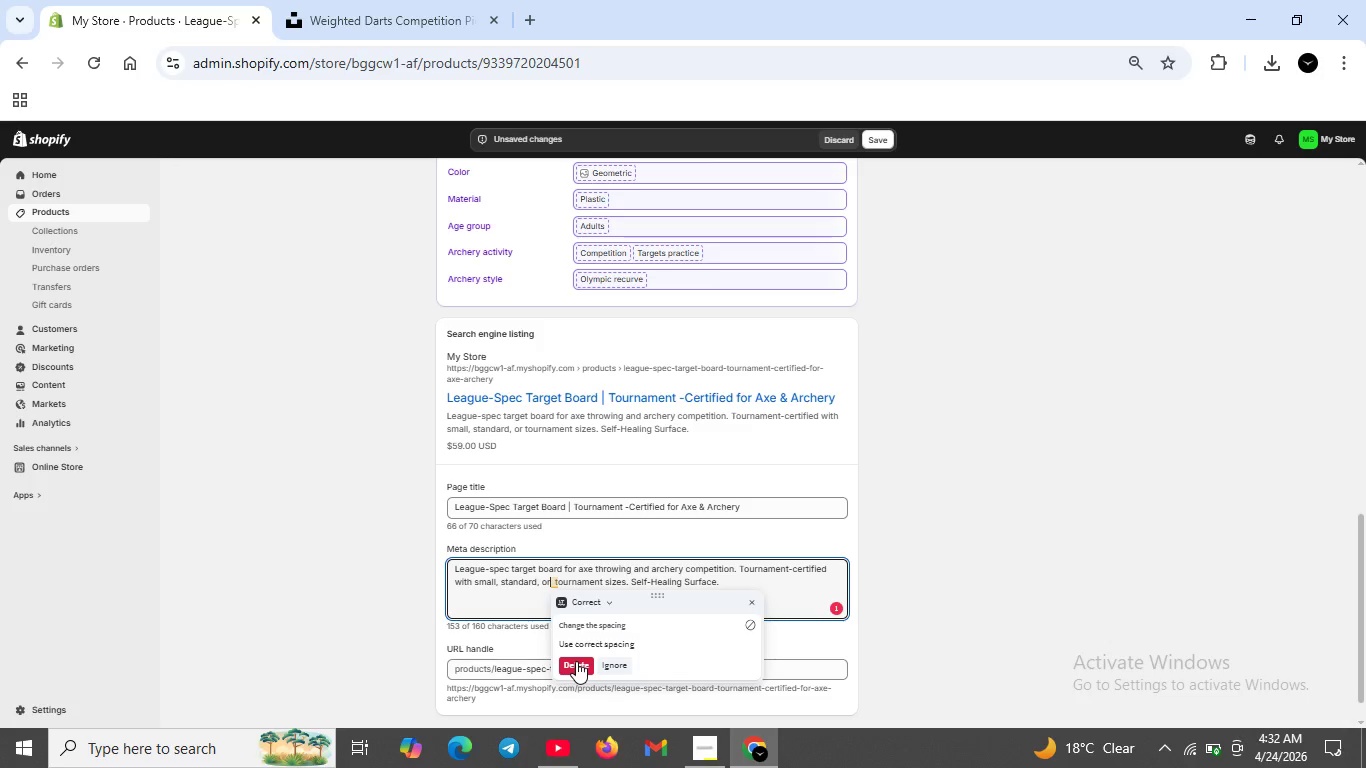 
left_click([576, 661])
 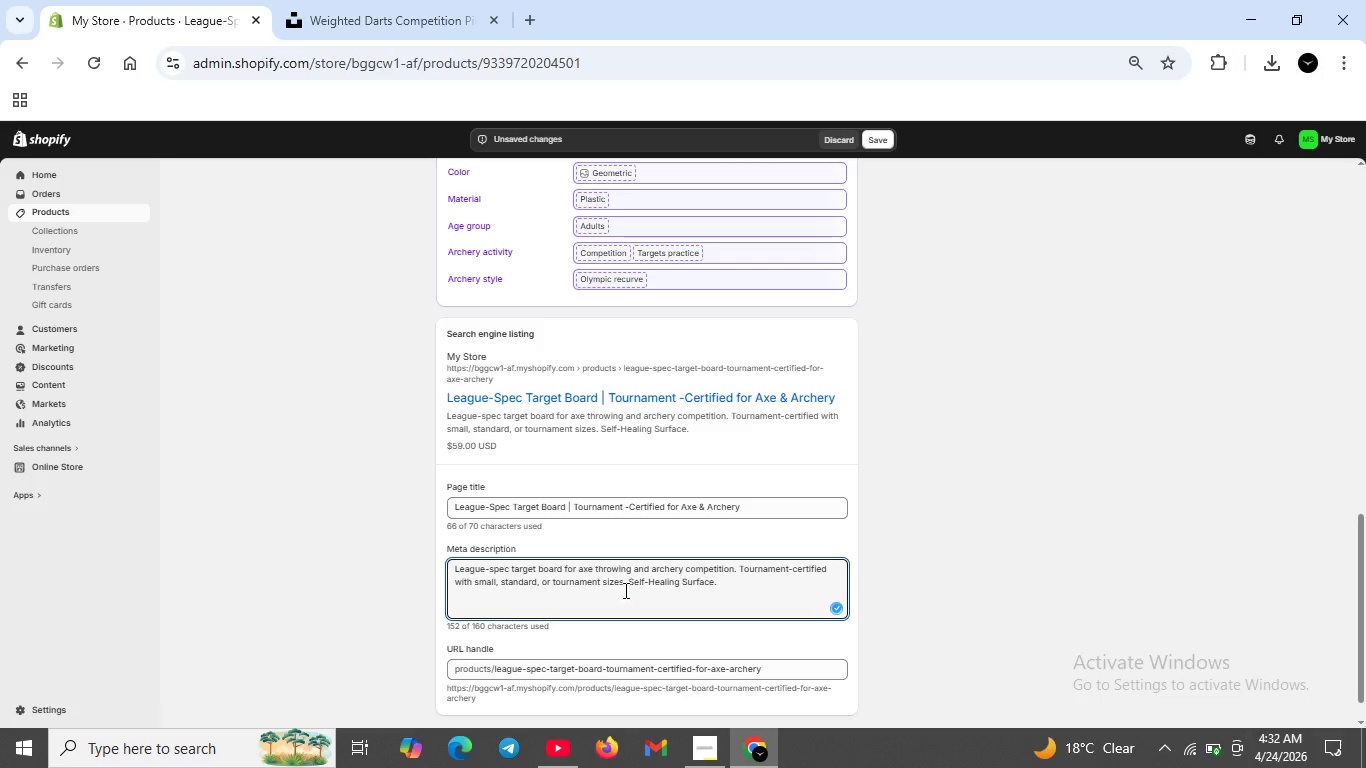 
scroll: coordinate [491, 347], scroll_direction: up, amount: 13.0
 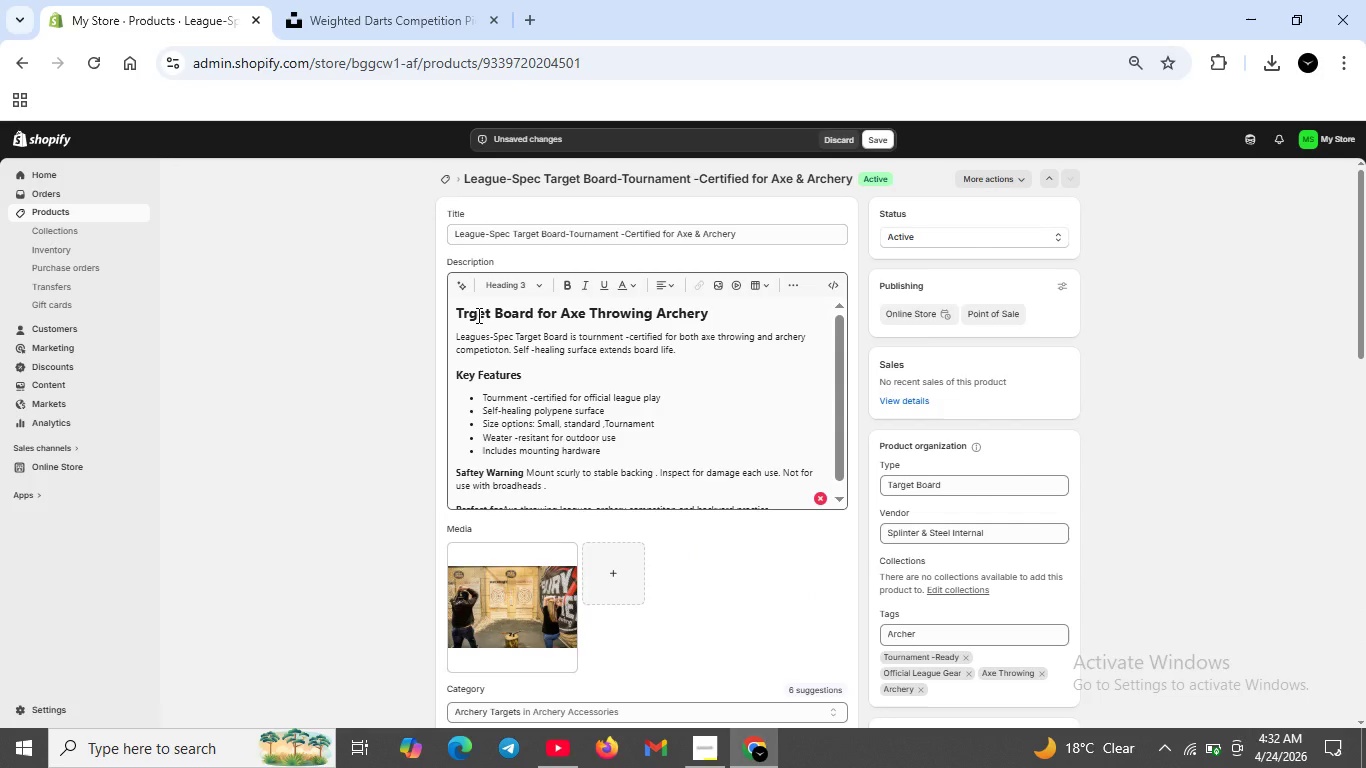 
left_click([477, 315])
 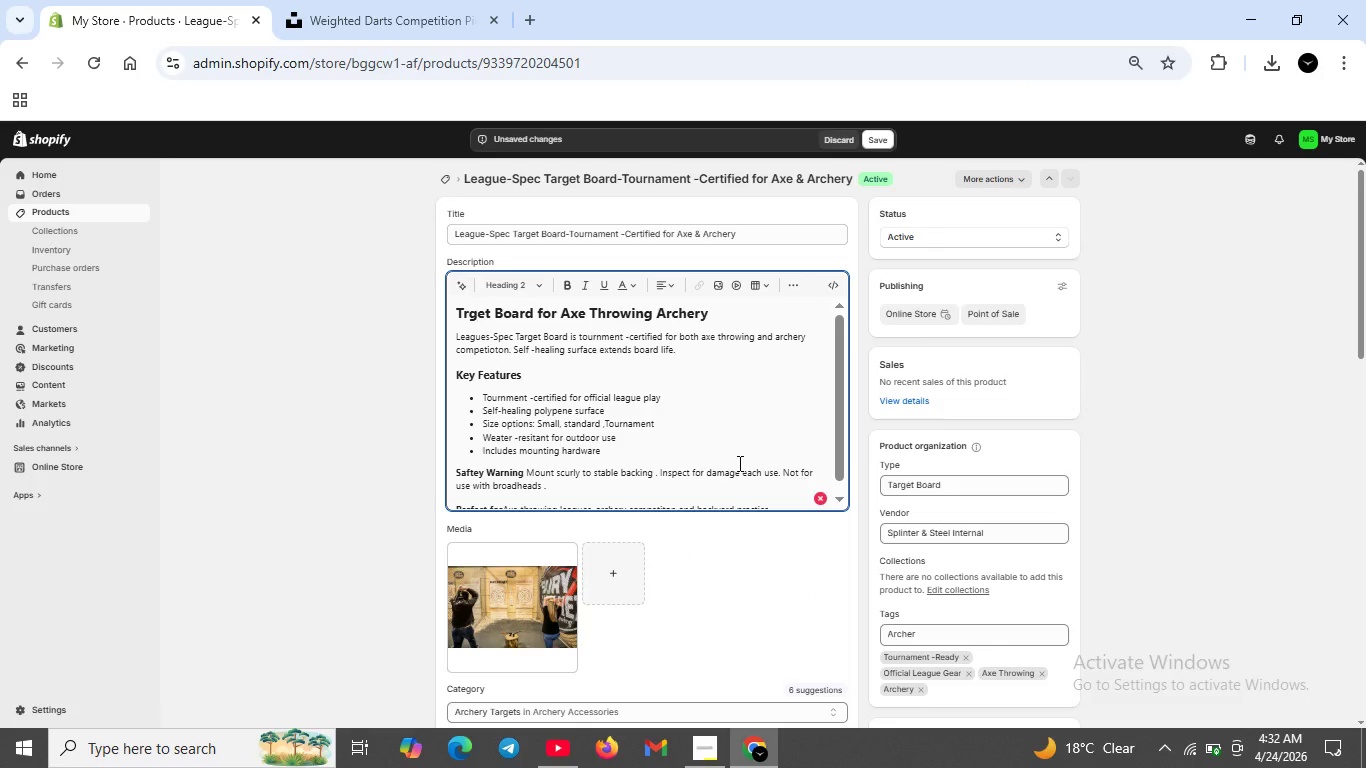 
scroll: coordinate [653, 590], scroll_direction: down, amount: 13.0
 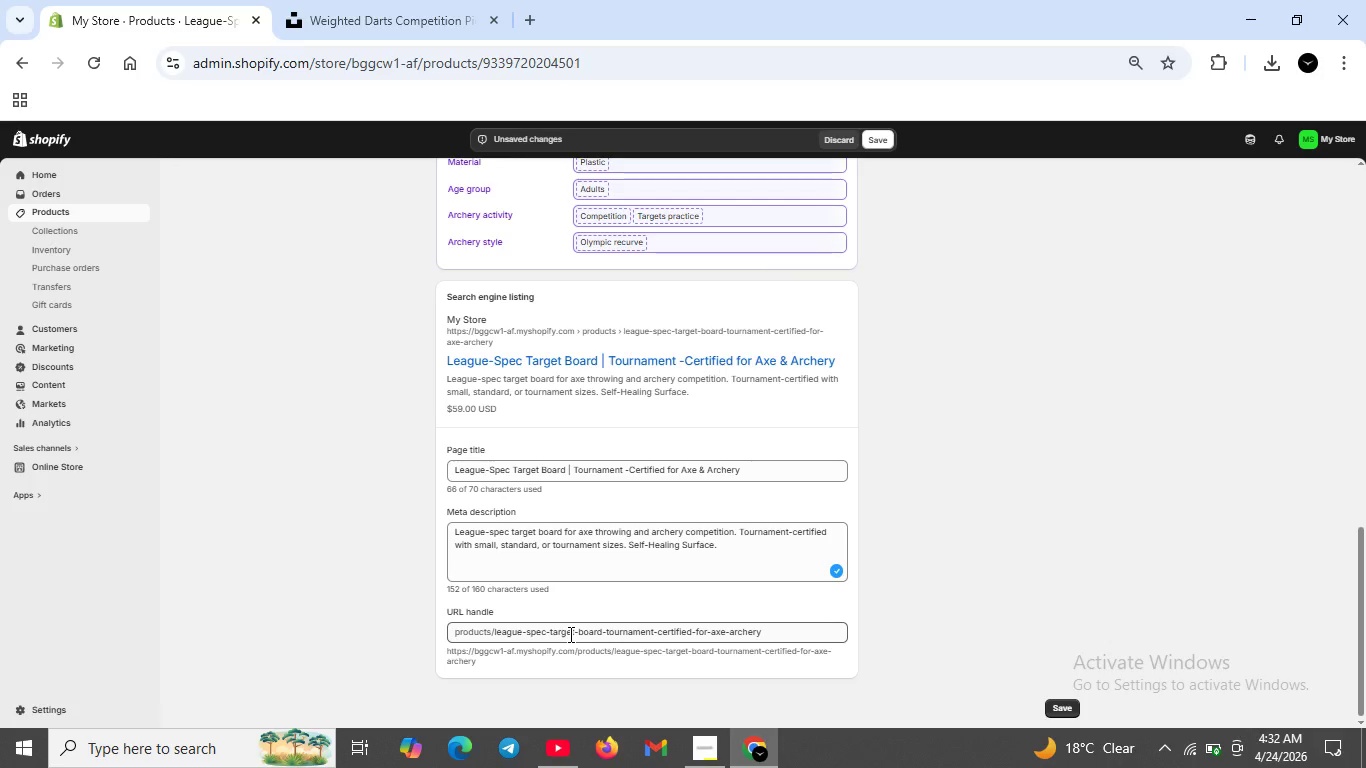 
wait(6.81)
 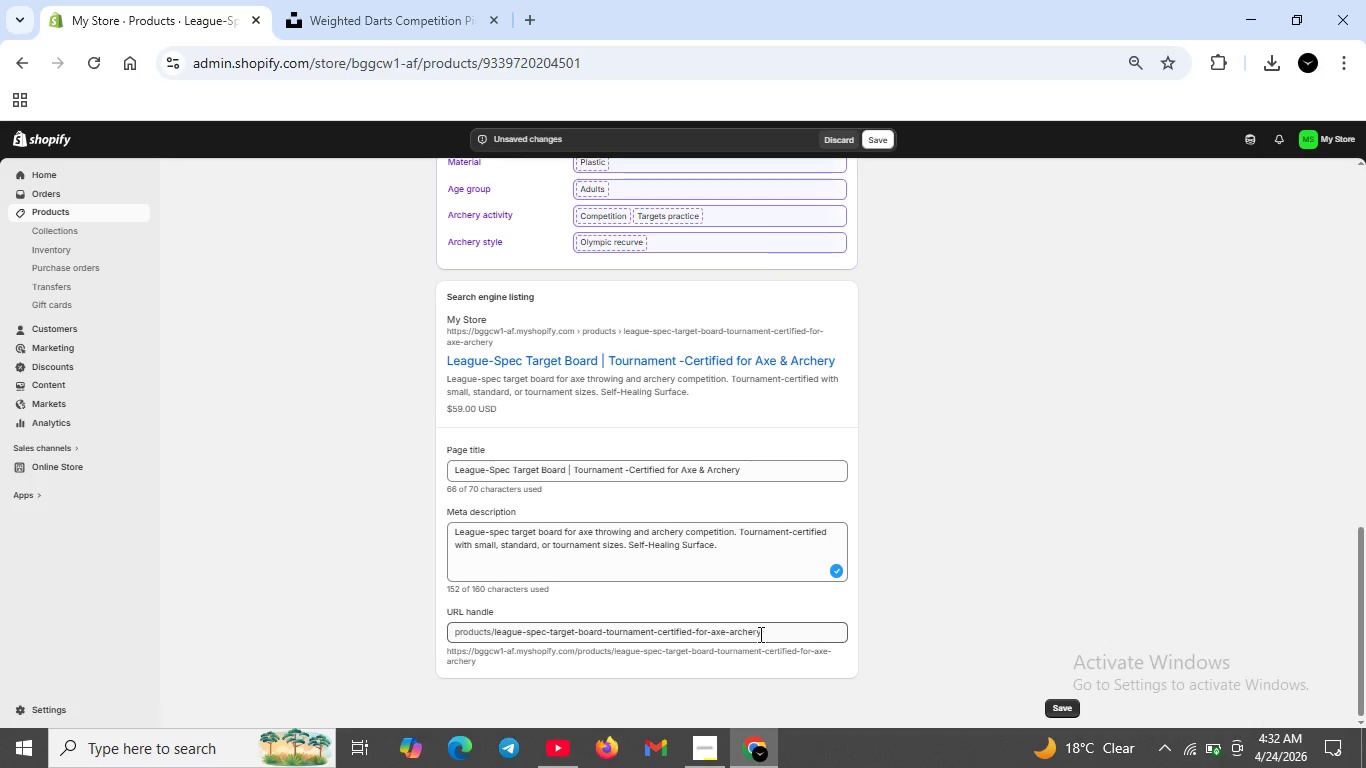 
left_click_drag(start_coordinate=[603, 628], to_coordinate=[706, 631])
 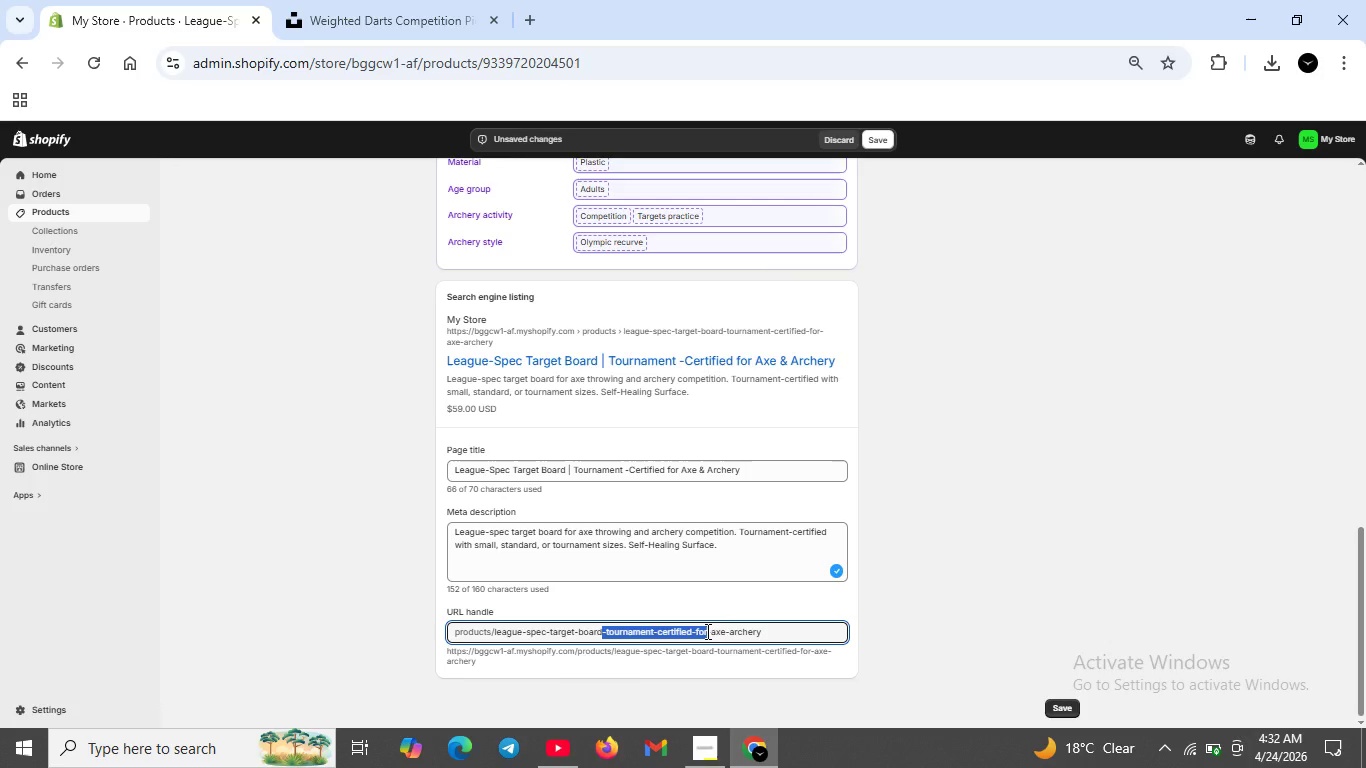 
key(Backspace)
 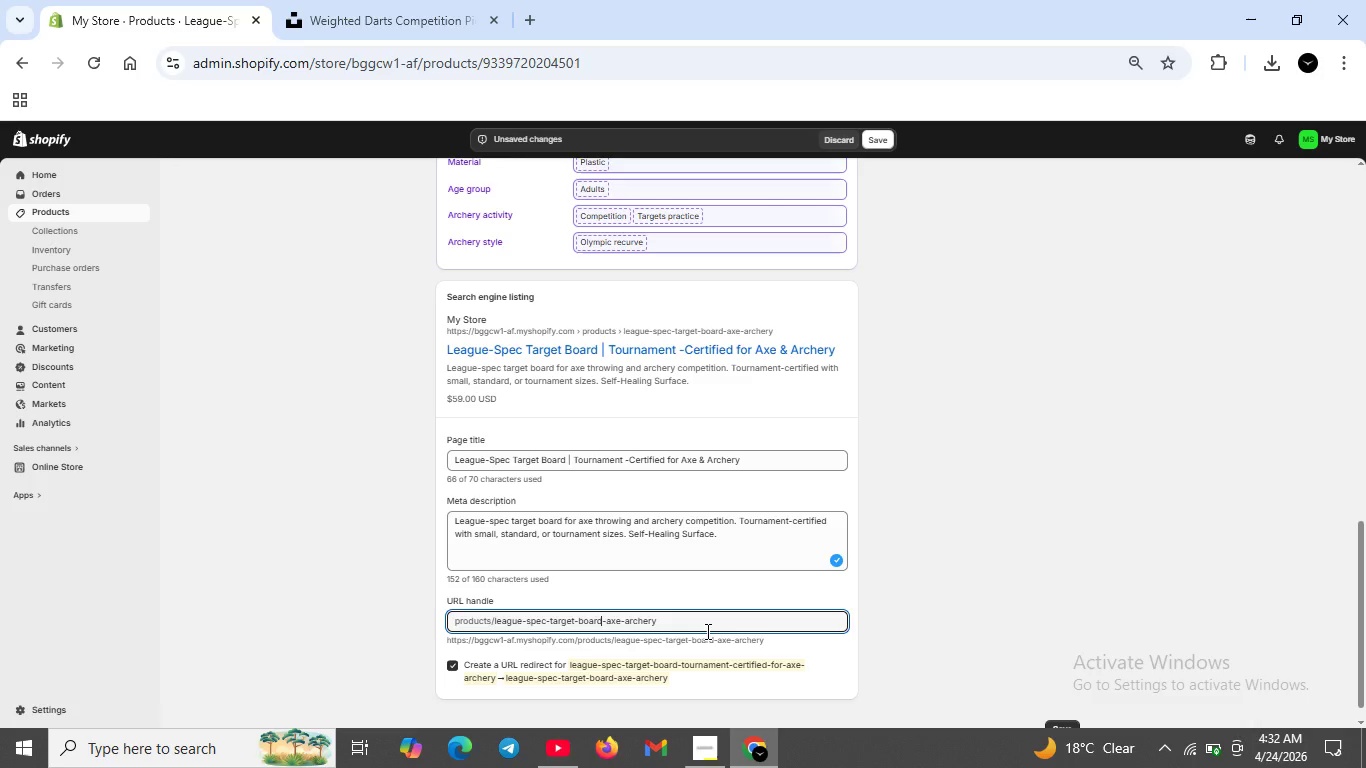 
wait(6.12)
 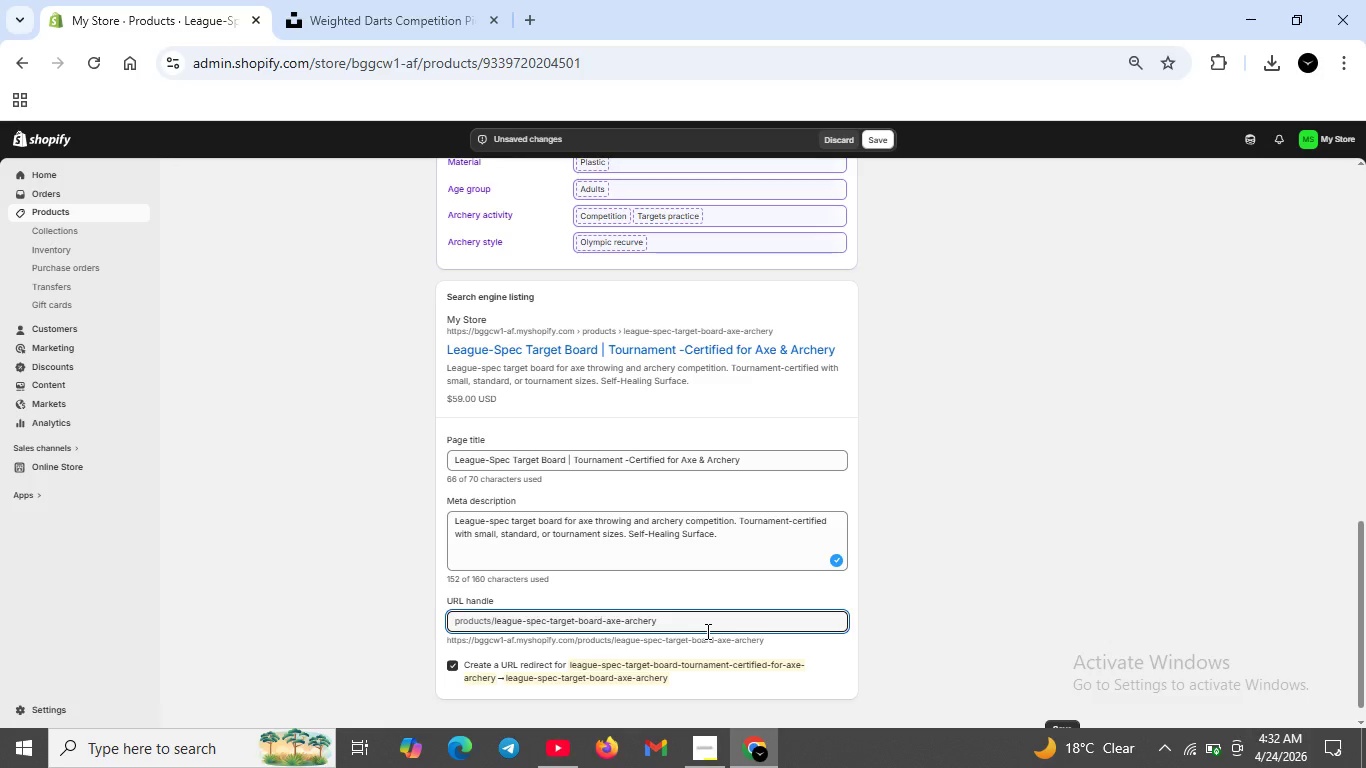 
scroll: coordinate [782, 285], scroll_direction: up, amount: 14.0
 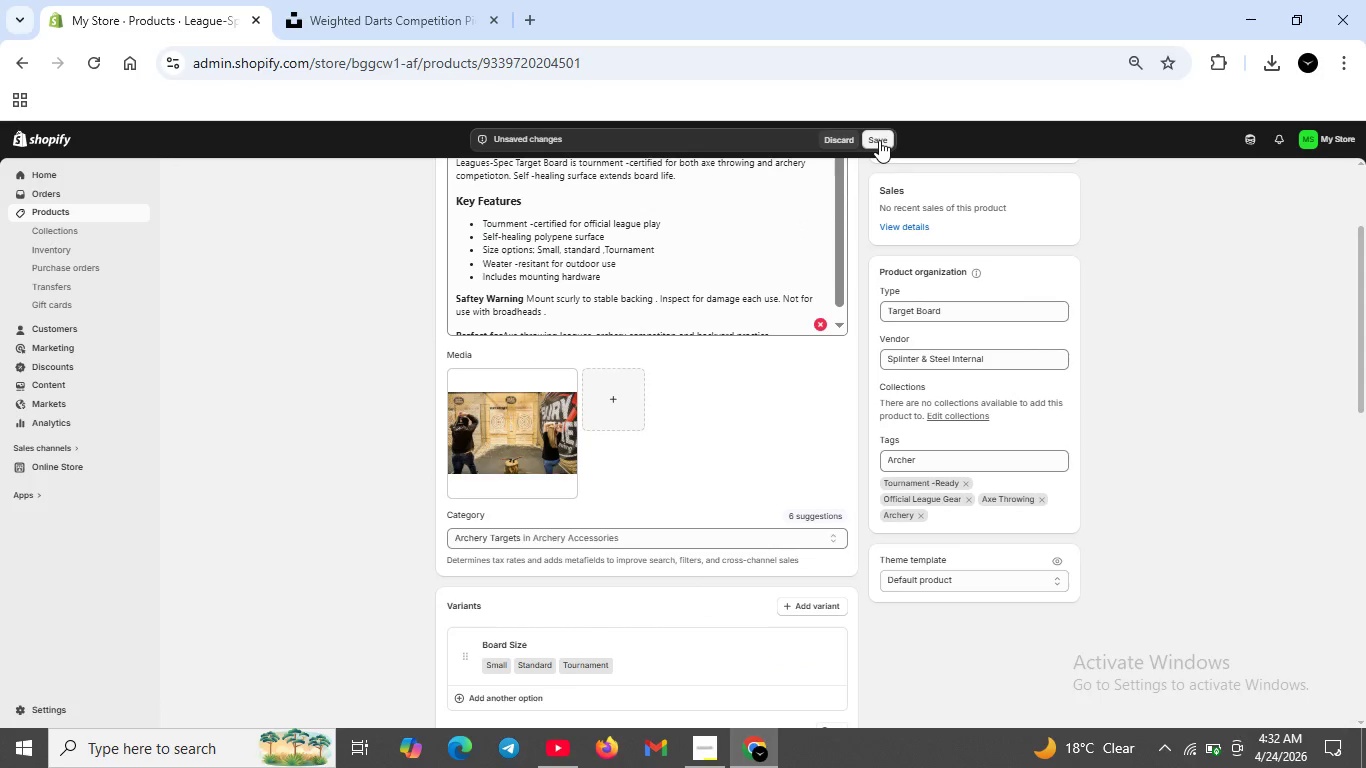 
left_click([879, 140])
 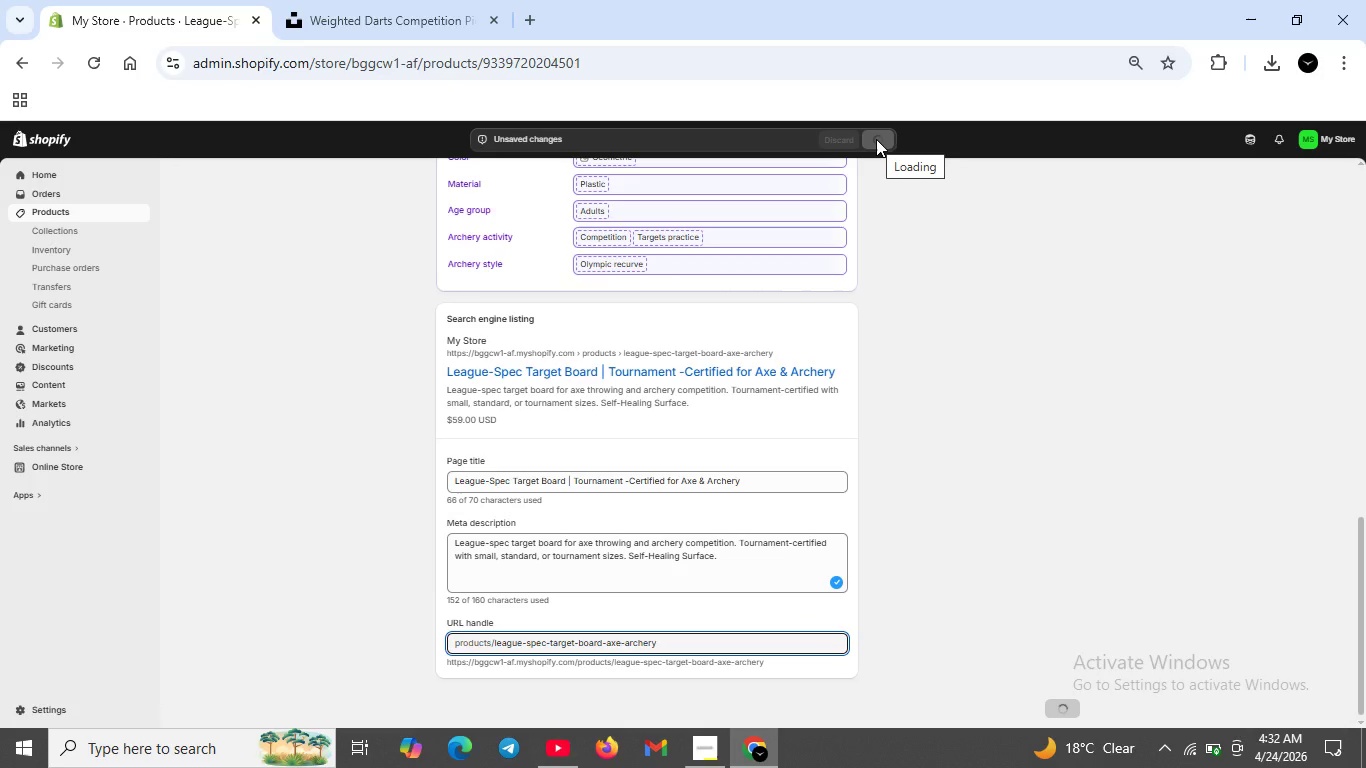 
wait(11.05)
 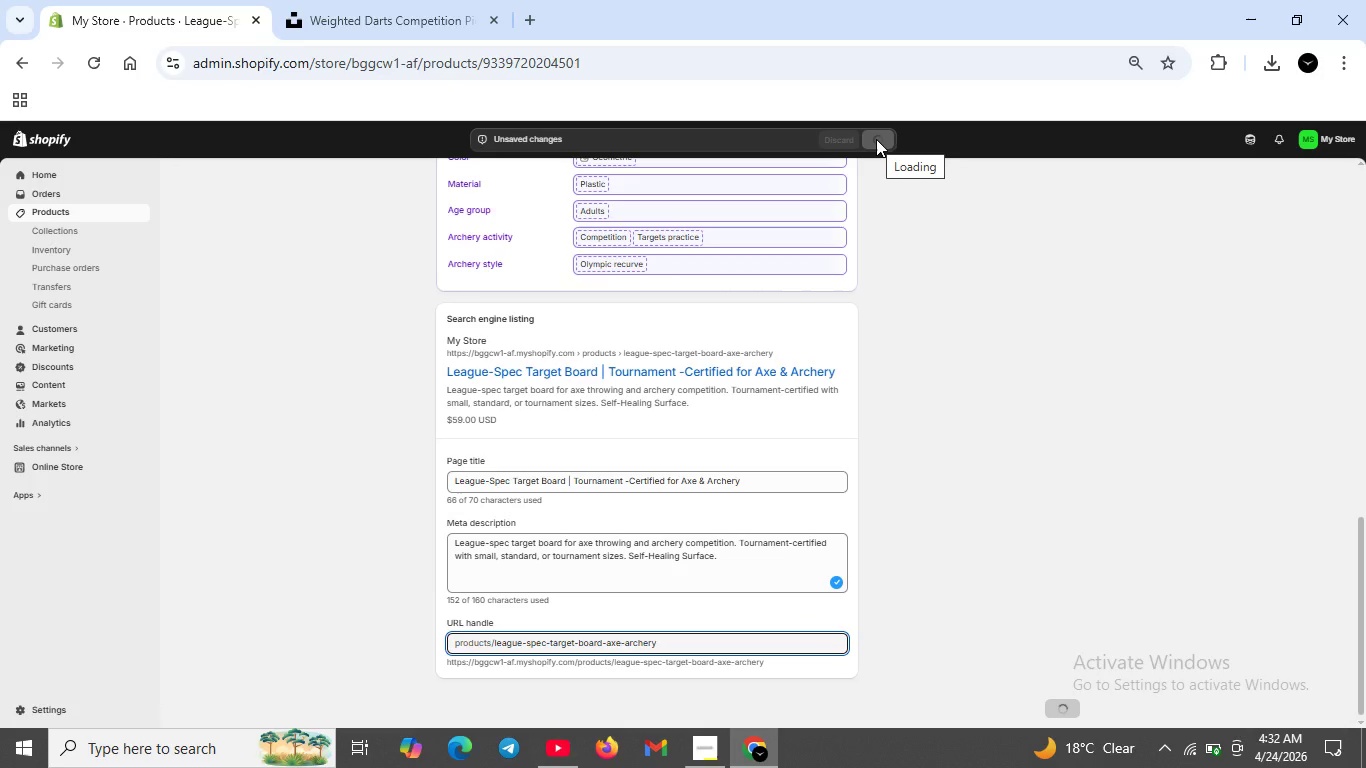 
scroll: coordinate [758, 269], scroll_direction: up, amount: 13.0
 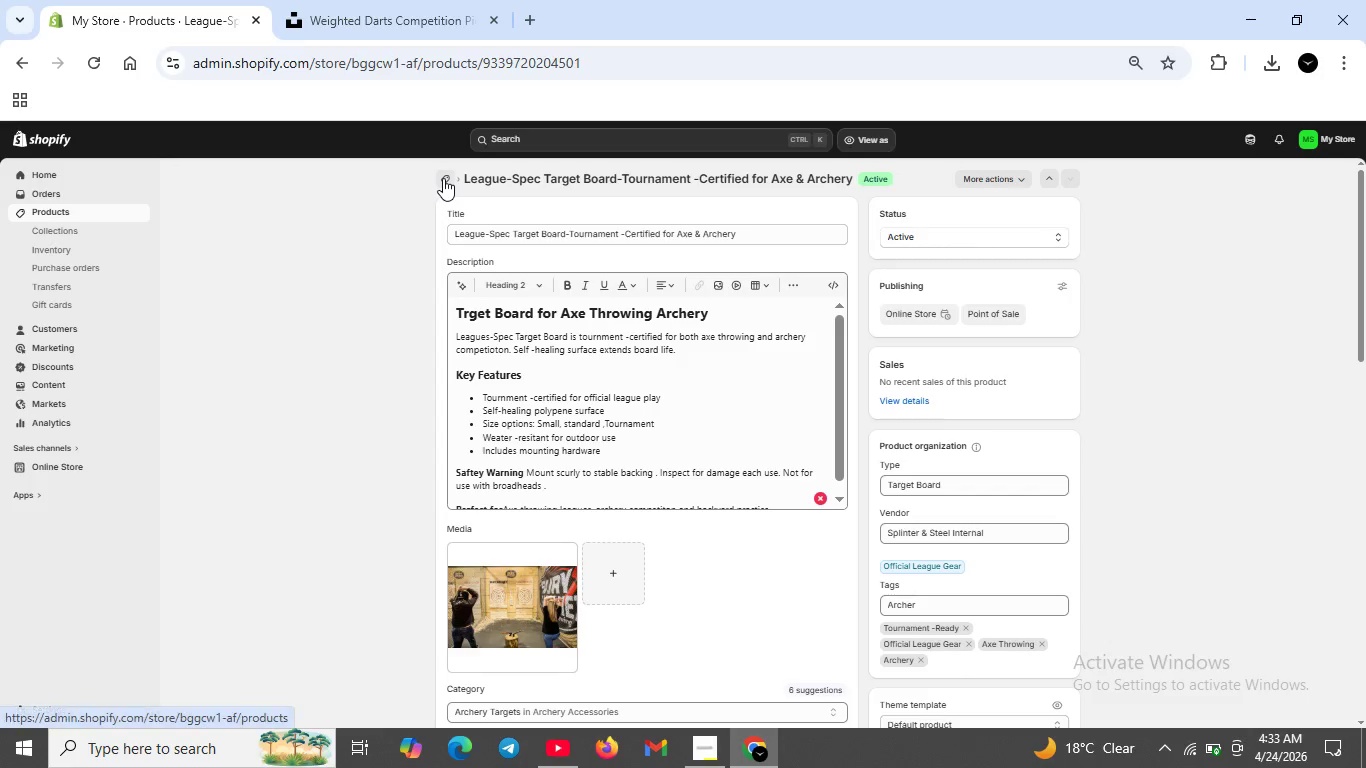 
left_click([443, 178])
 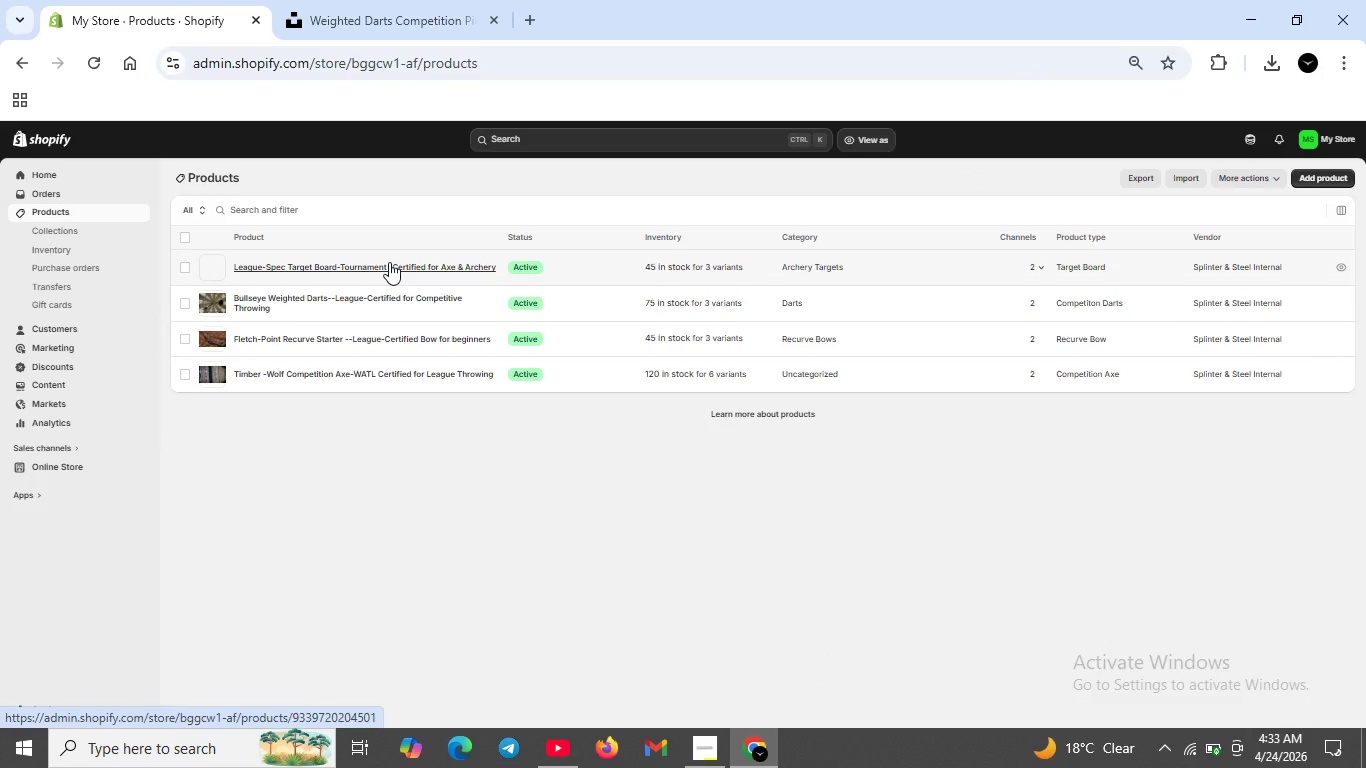 
wait(6.83)
 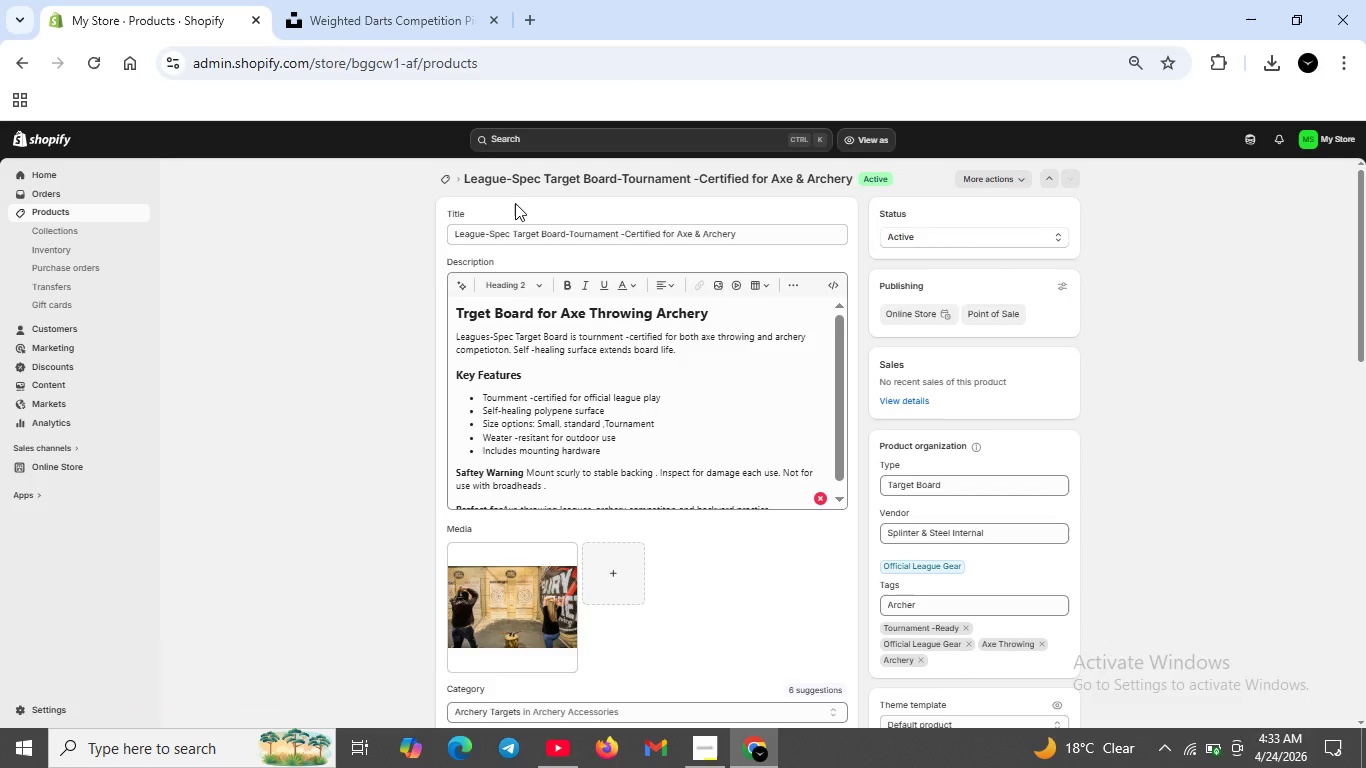 
double_click([389, 262])
 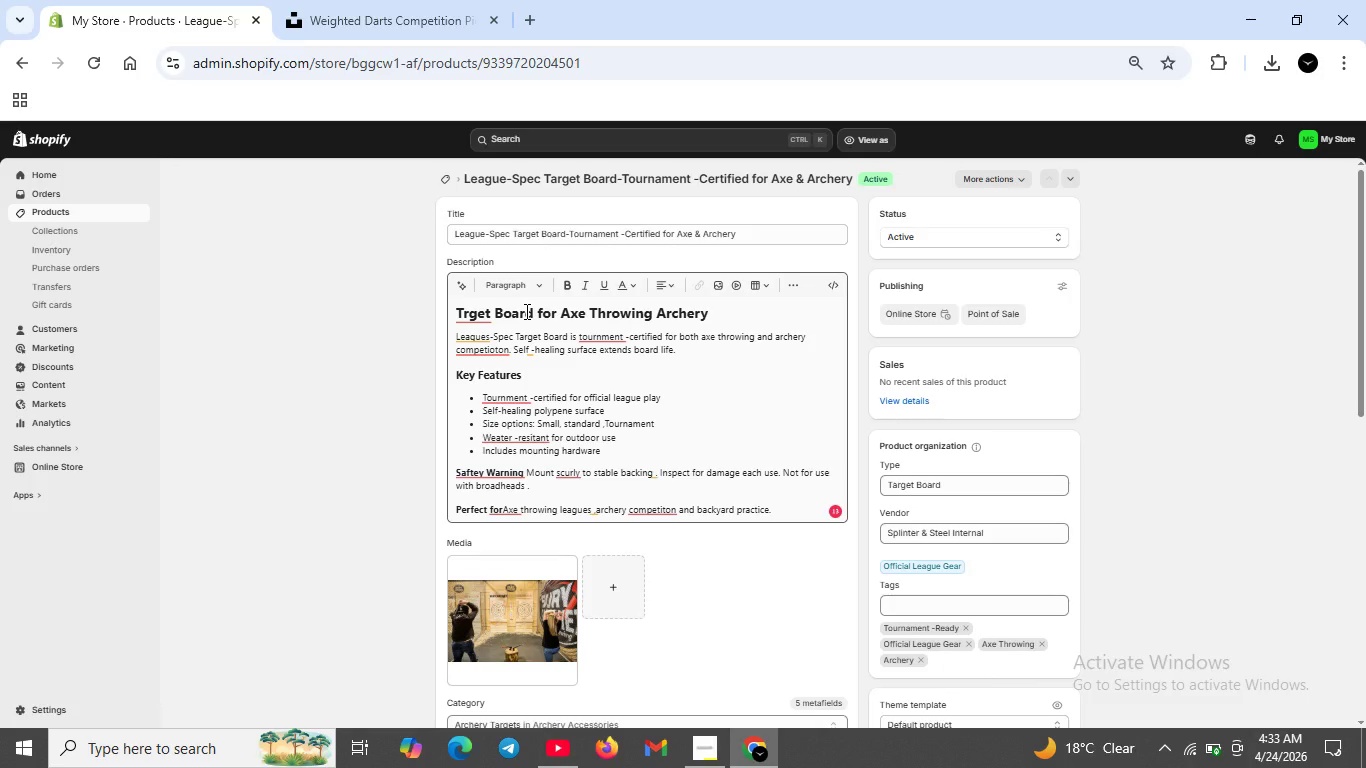 
wait(16.31)
 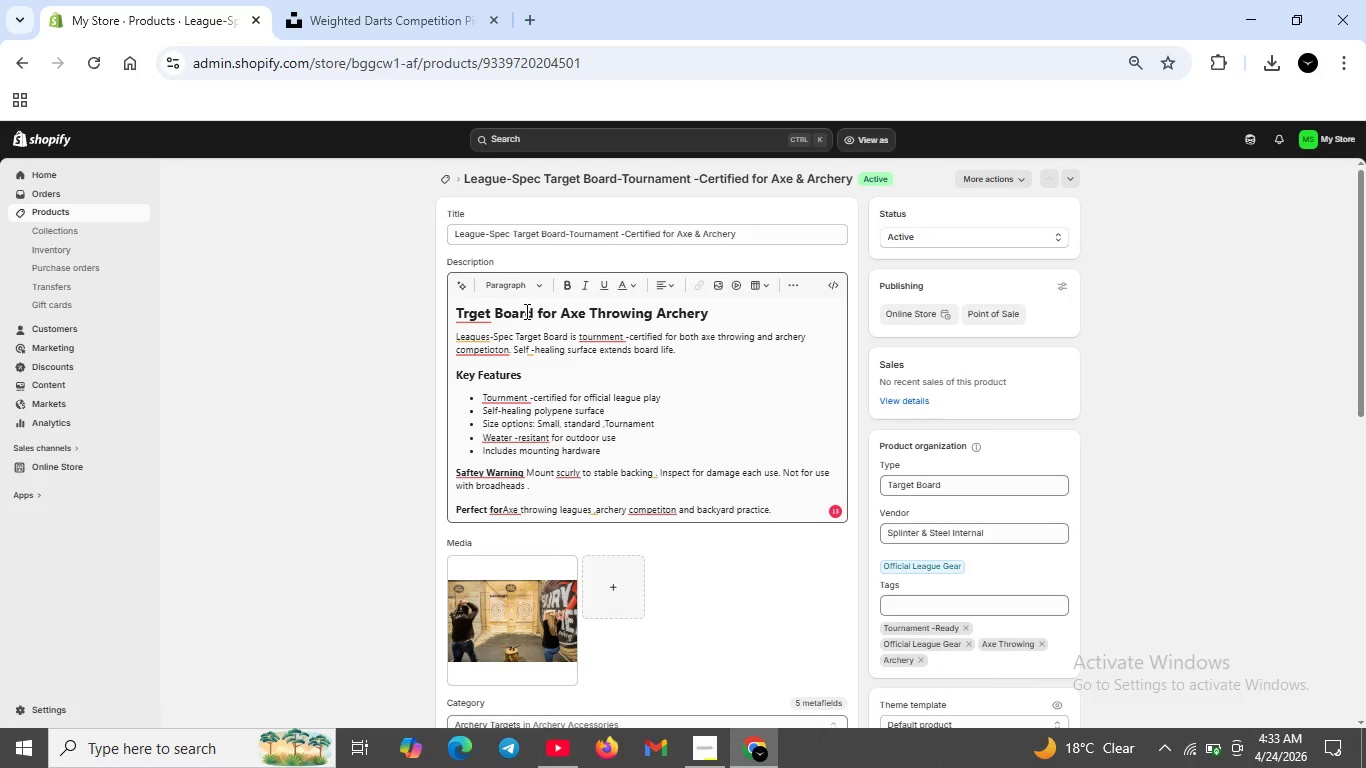 
left_click([479, 287])
 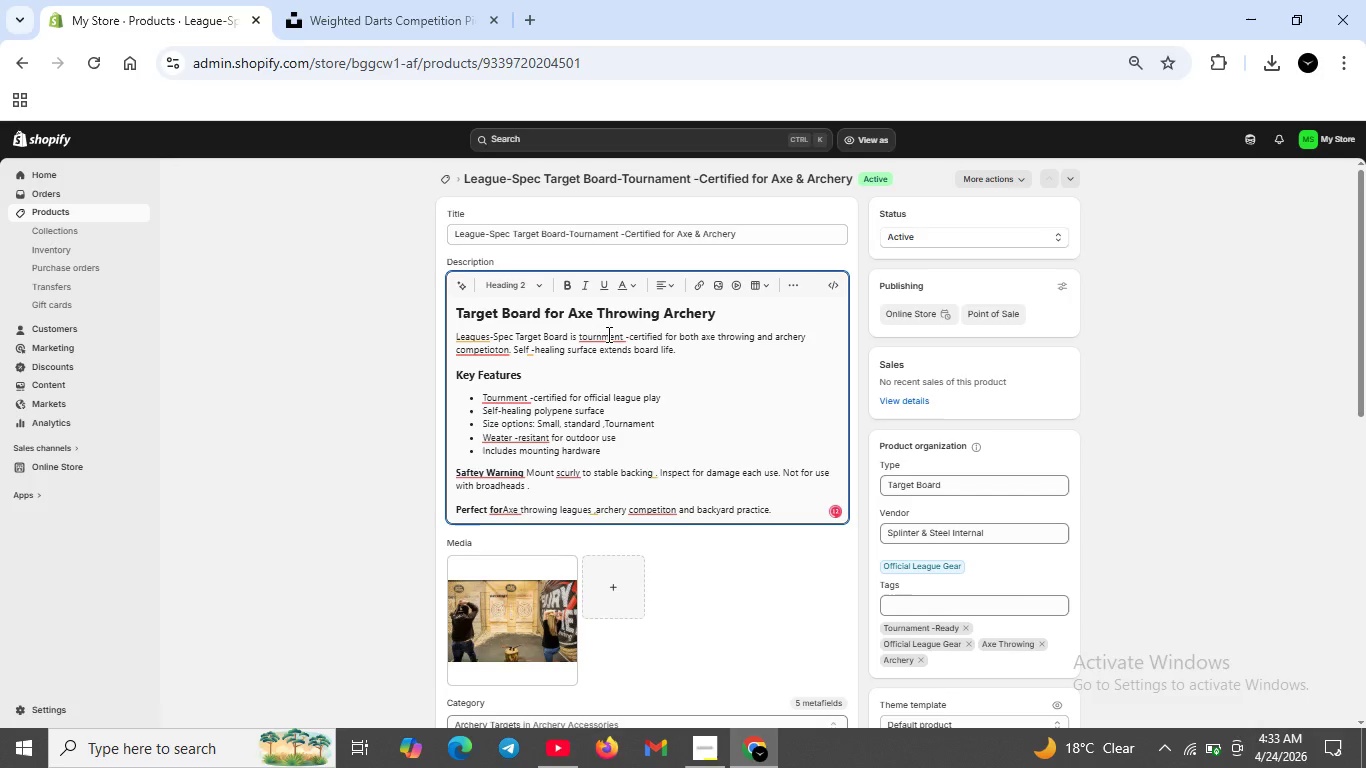 
left_click([607, 334])
 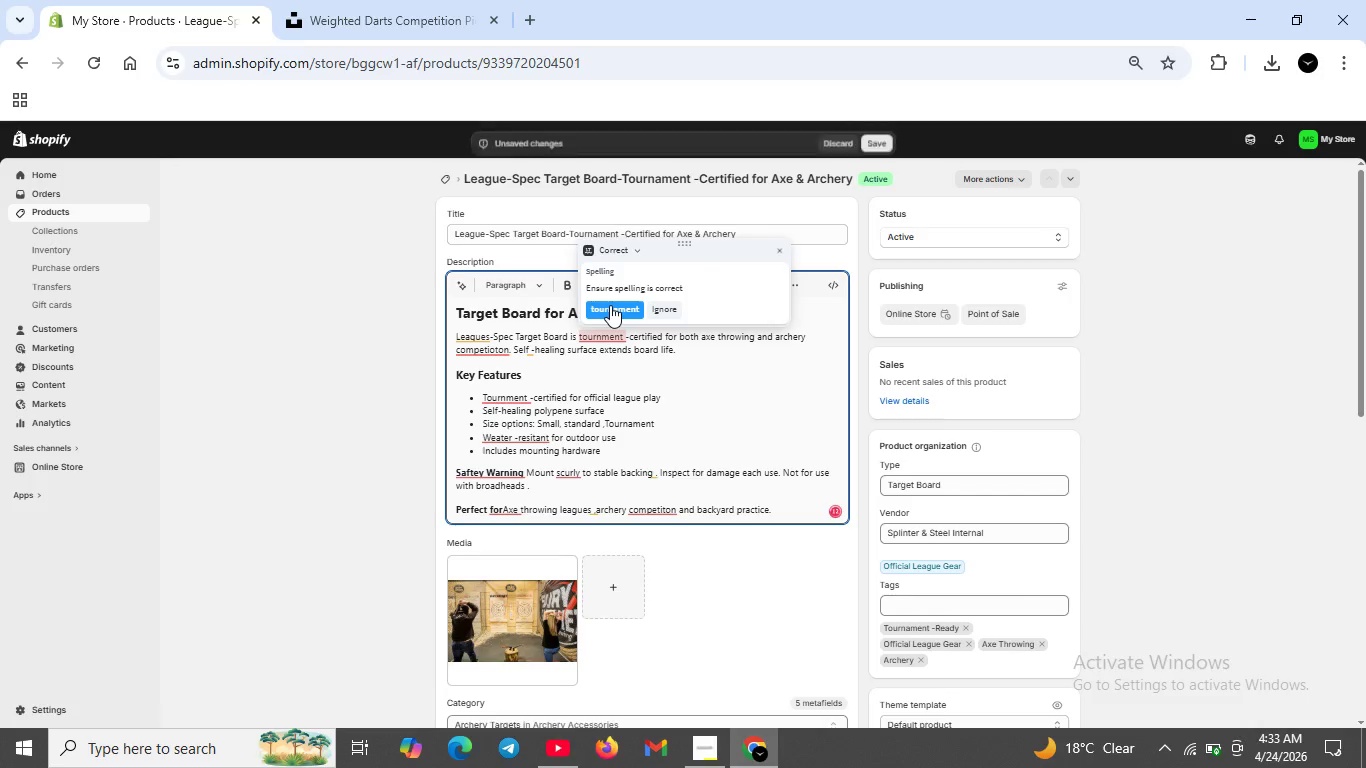 
left_click([610, 305])
 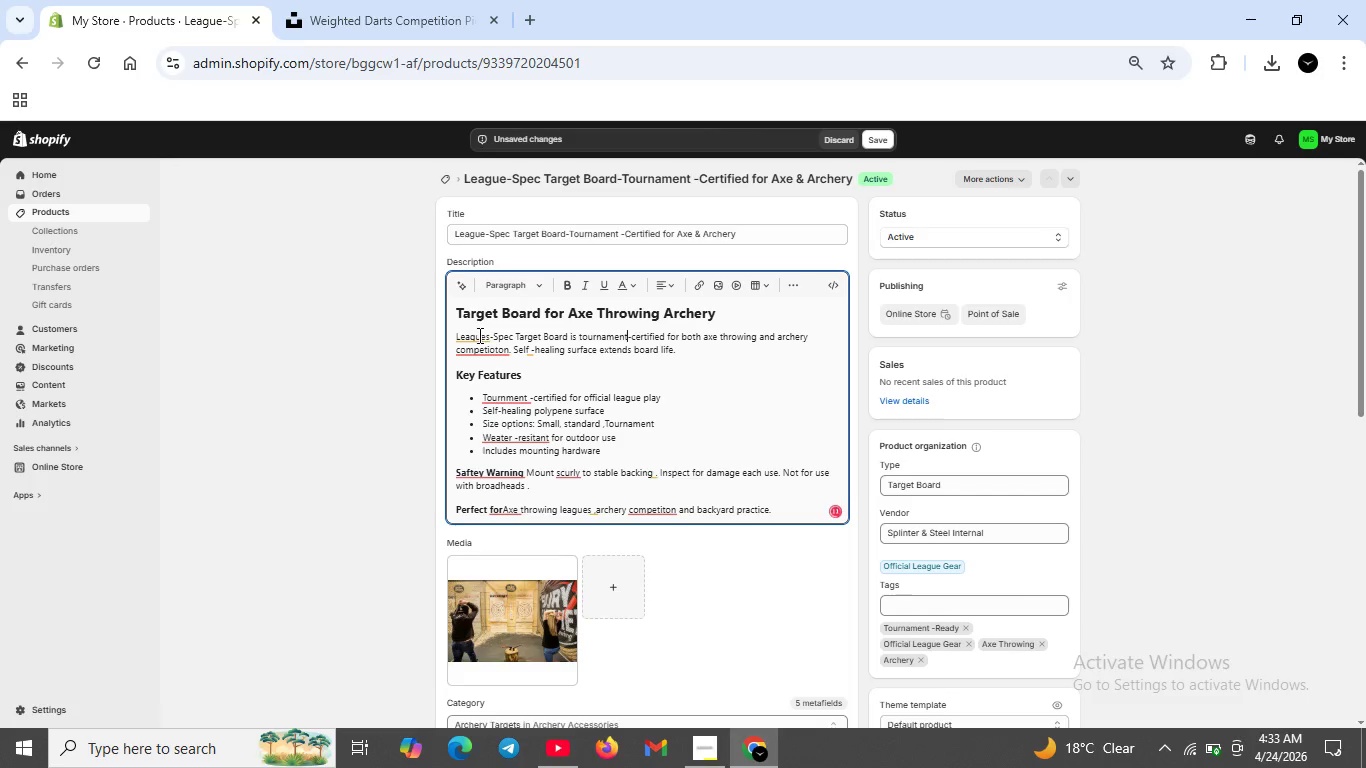 
left_click([478, 335])
 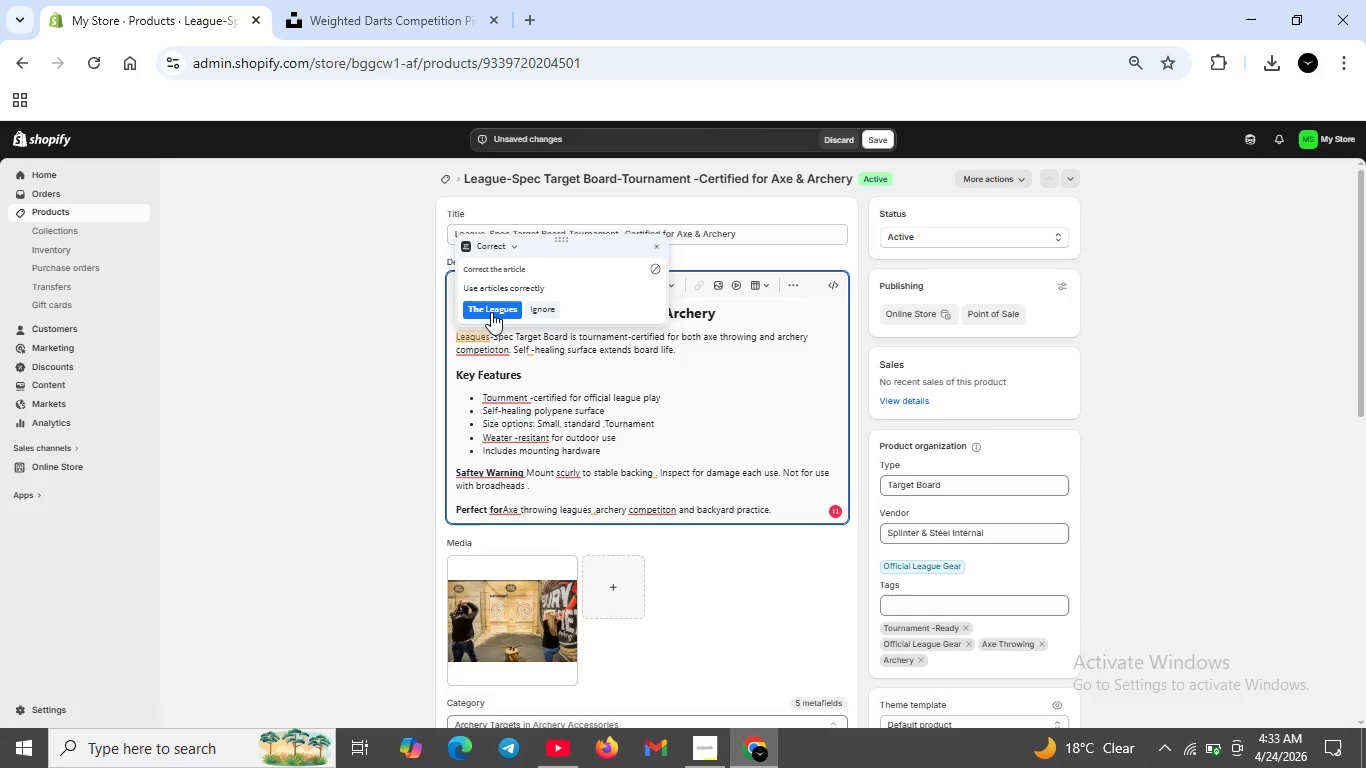 
left_click([491, 312])
 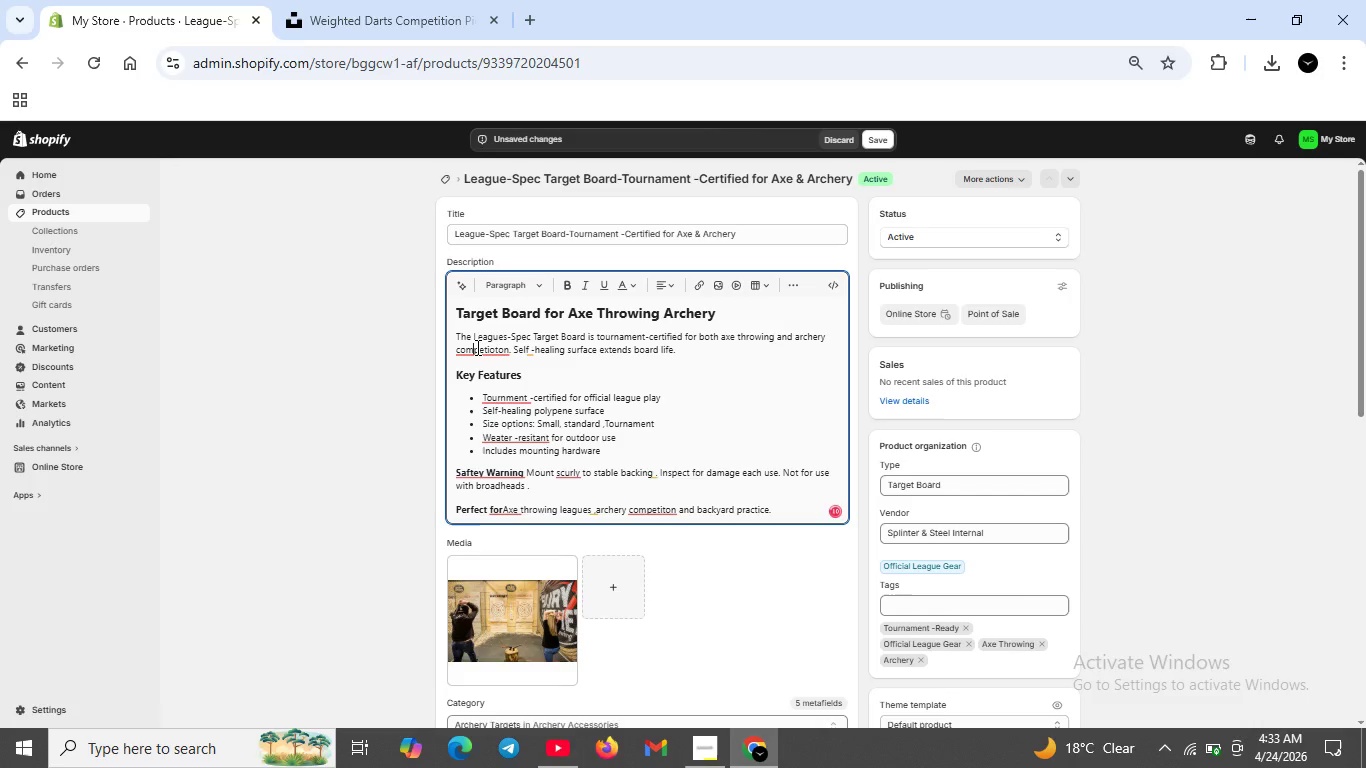 
left_click([475, 347])
 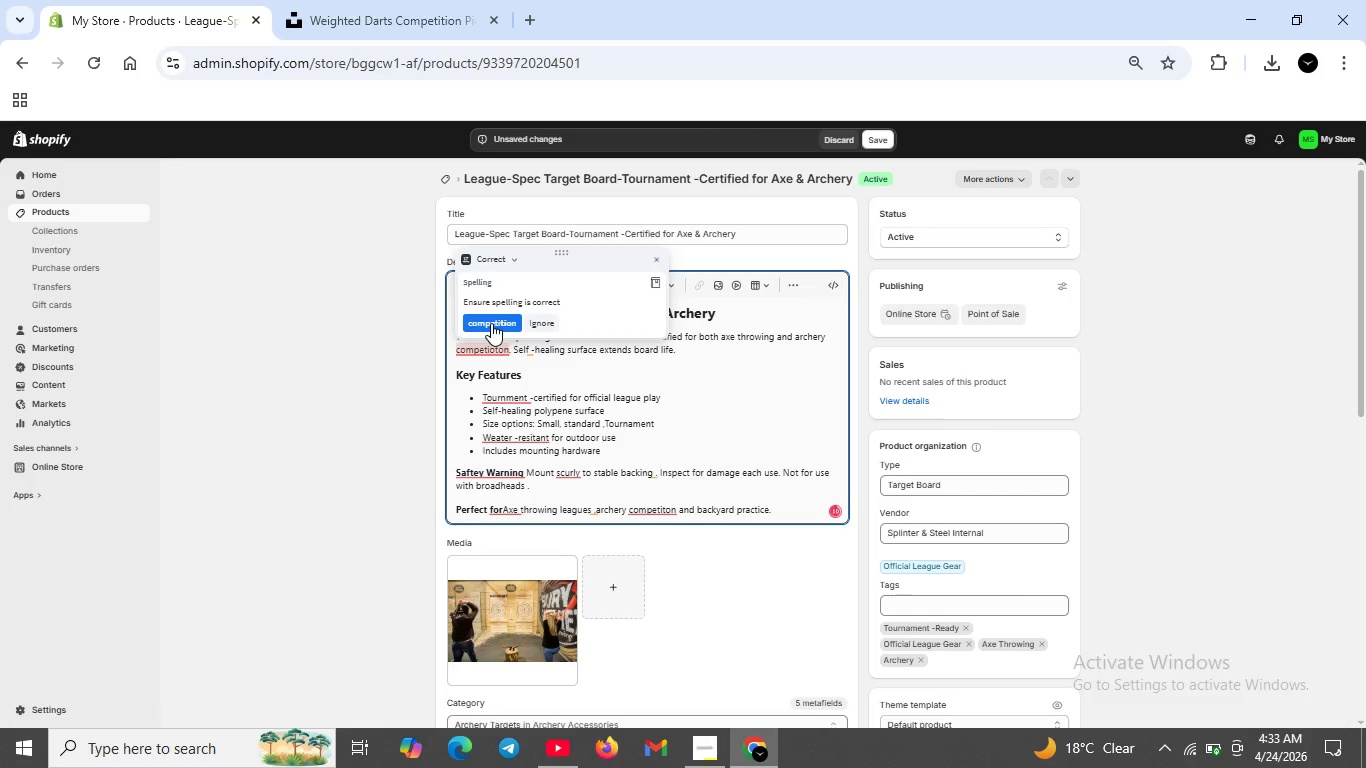 
left_click([491, 323])
 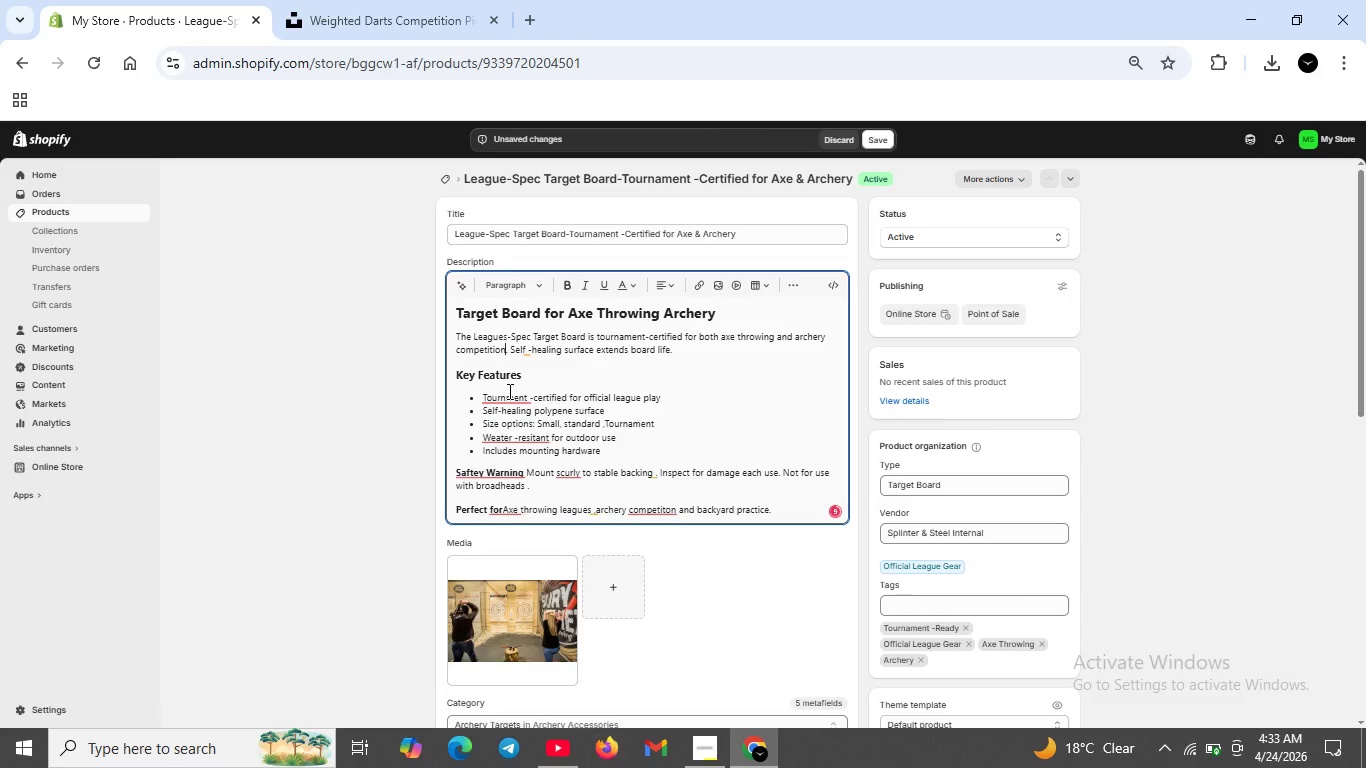 
left_click([508, 391])
 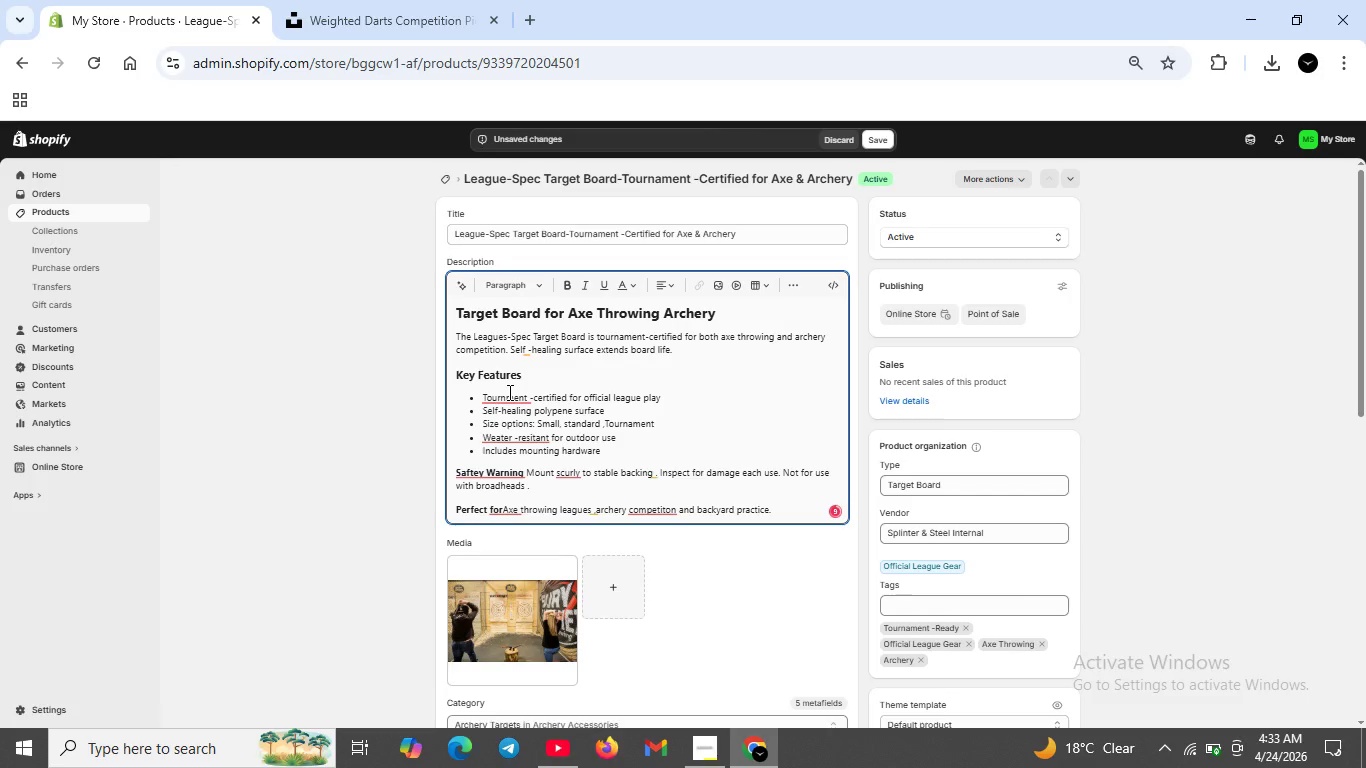 
left_click([508, 392])
 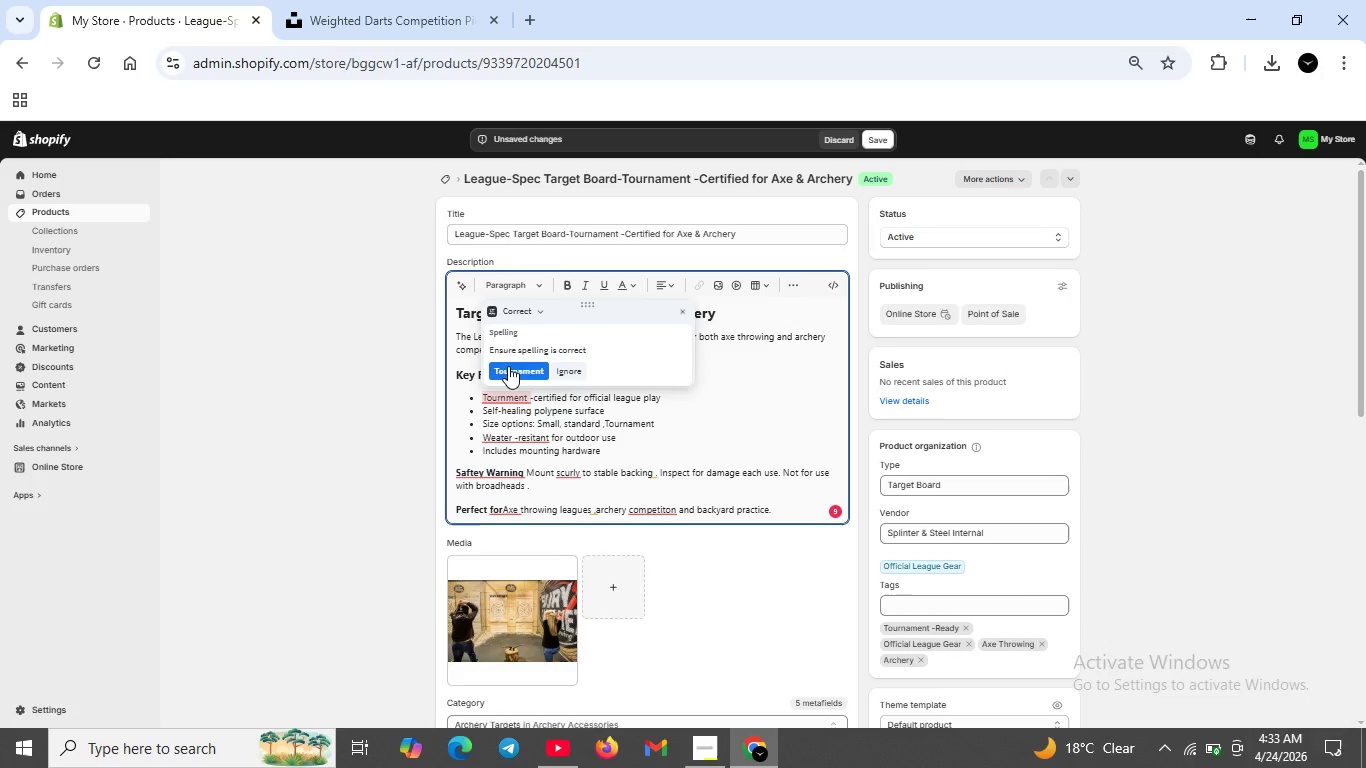 
left_click([508, 366])
 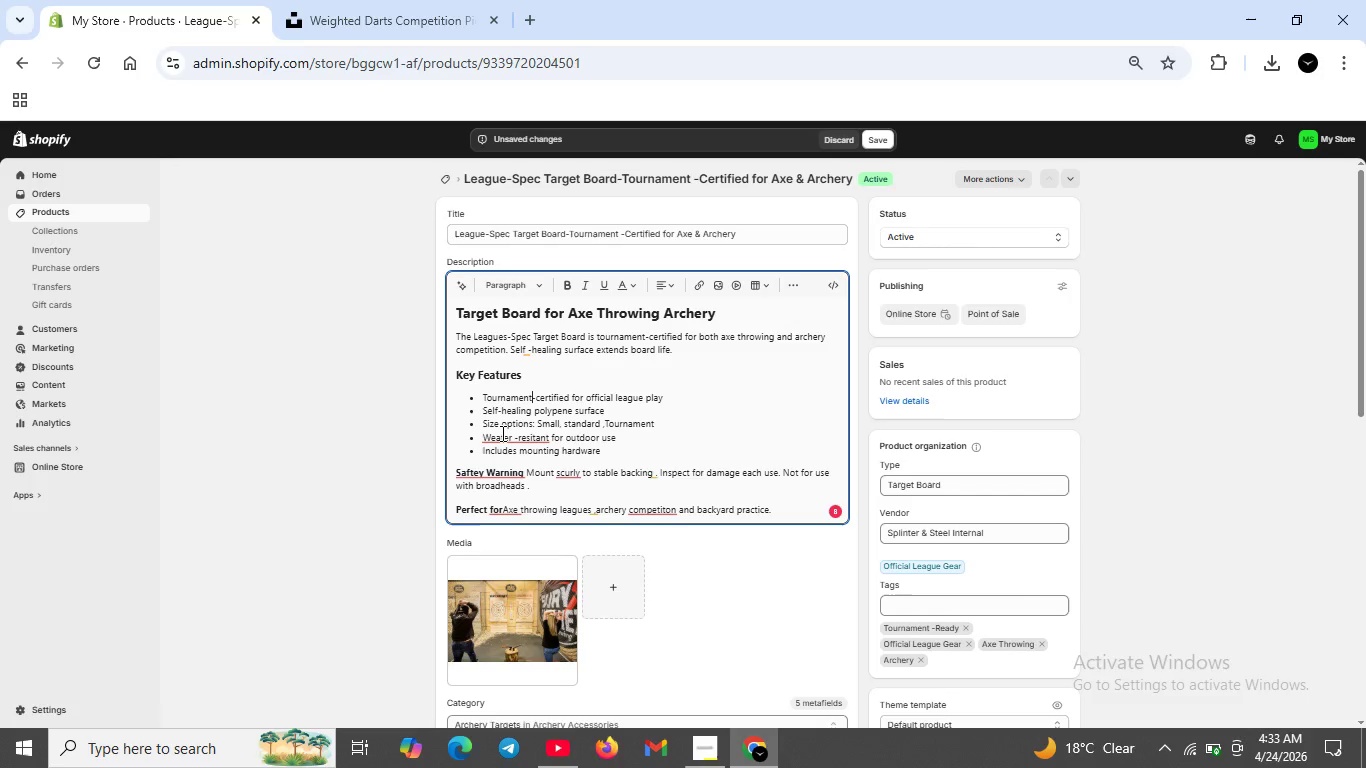 
left_click([501, 433])
 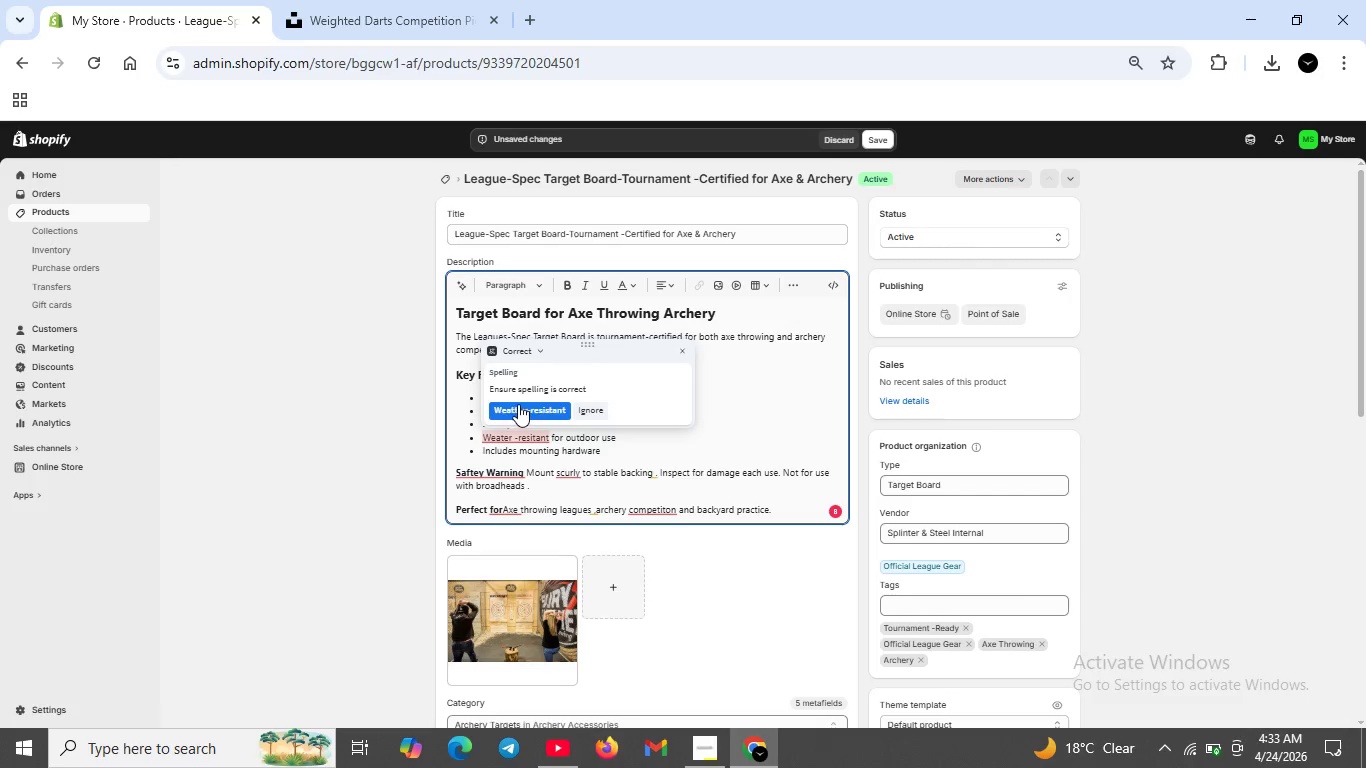 
left_click([517, 404])
 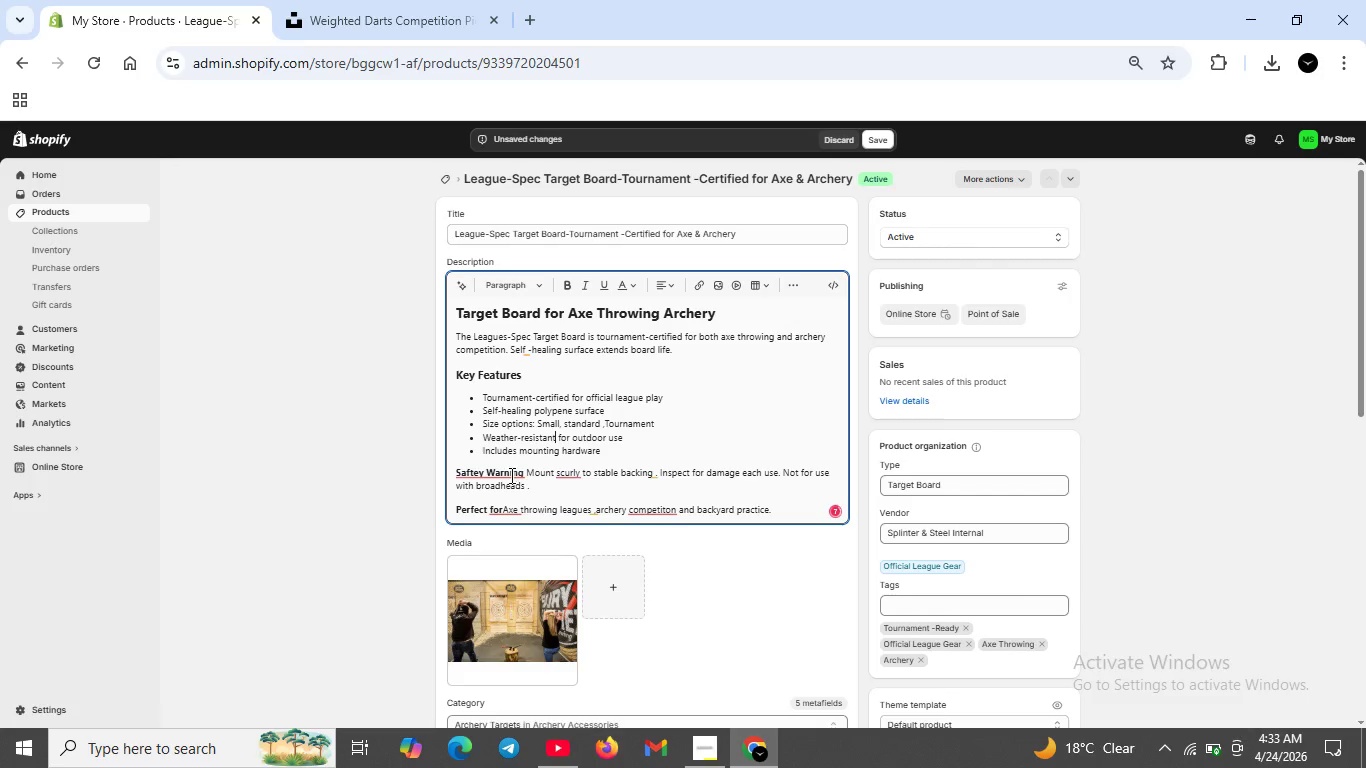 
left_click([510, 475])
 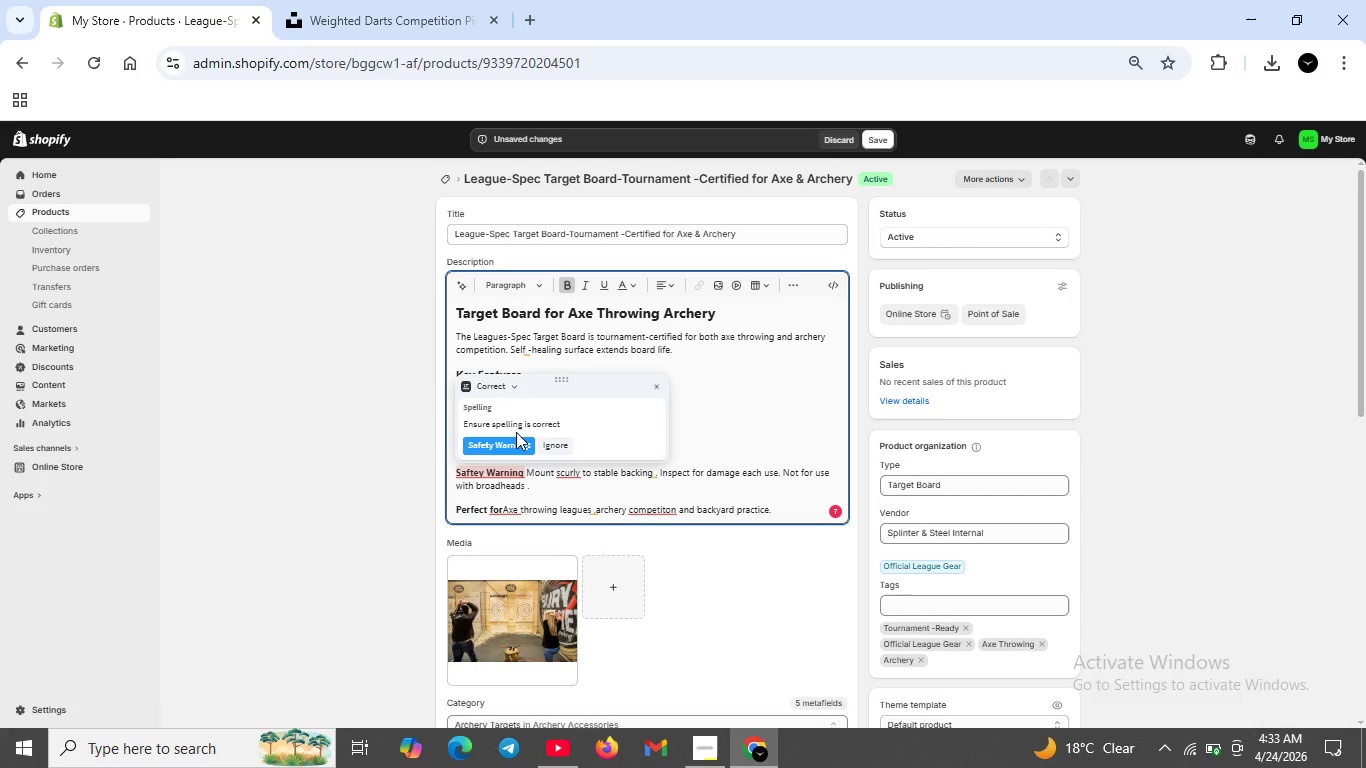 
left_click([516, 432])
 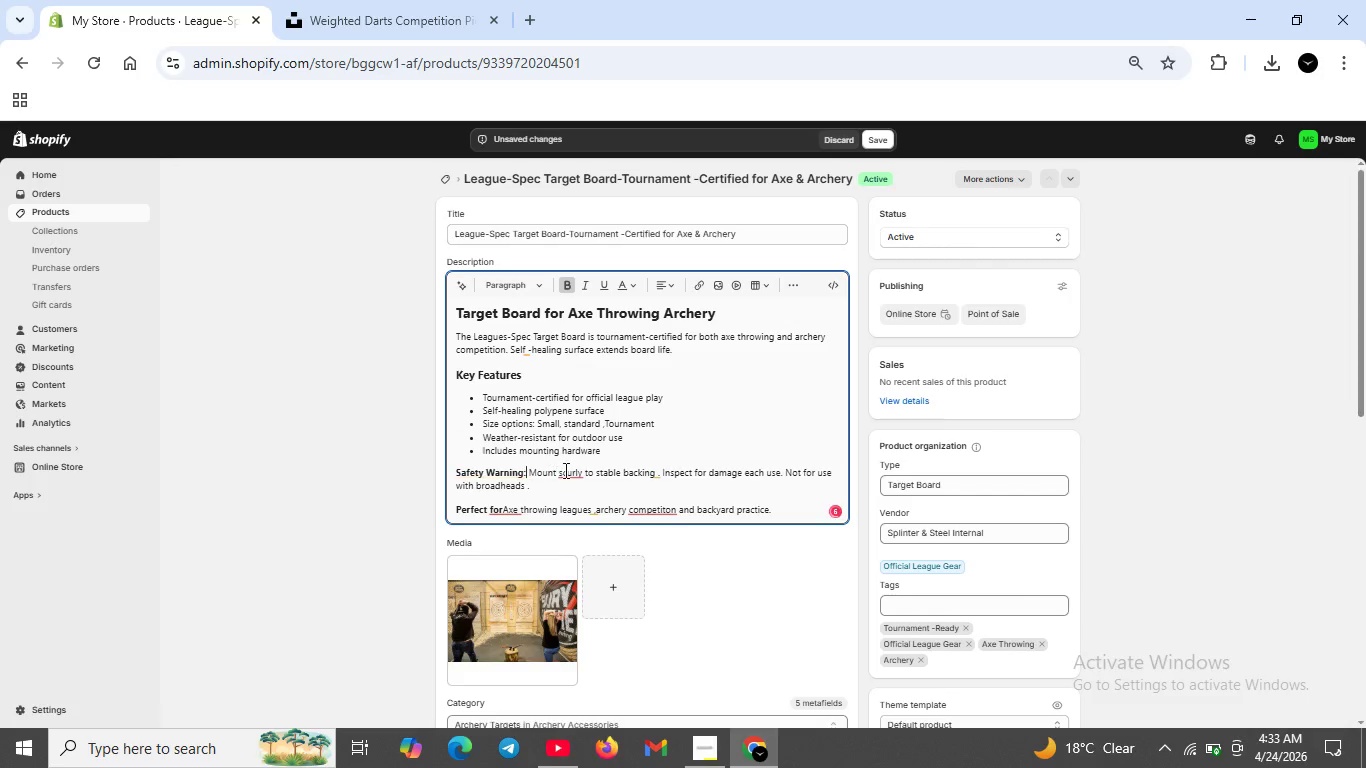 
left_click([567, 471])
 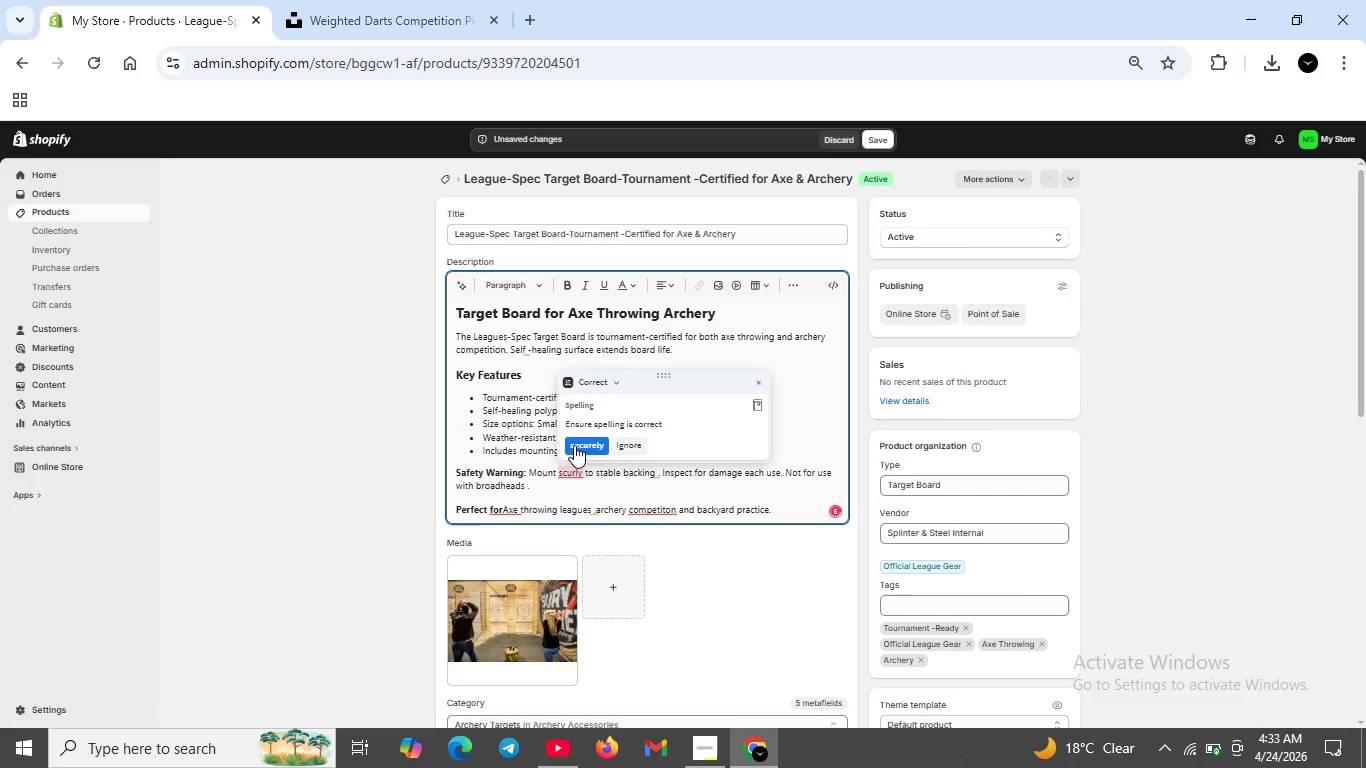 
left_click([574, 445])
 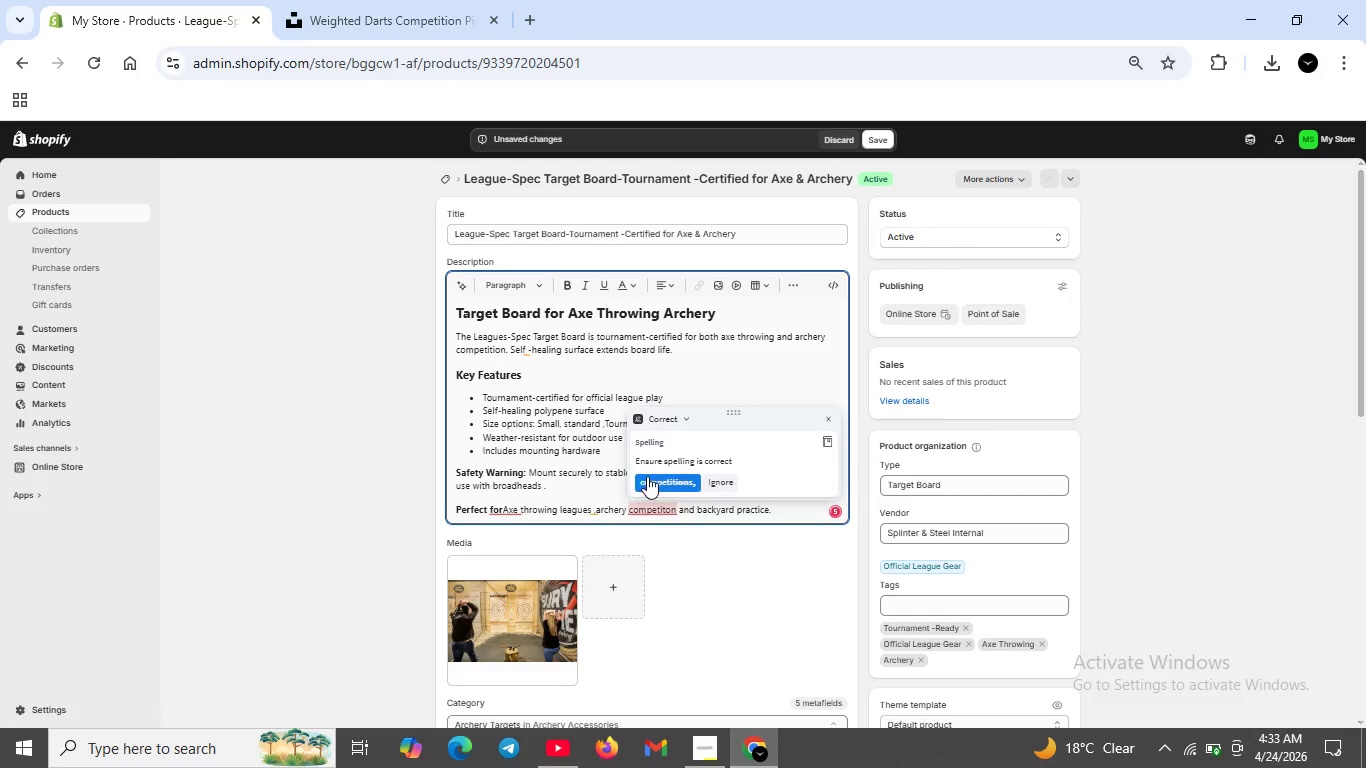 
left_click([647, 476])
 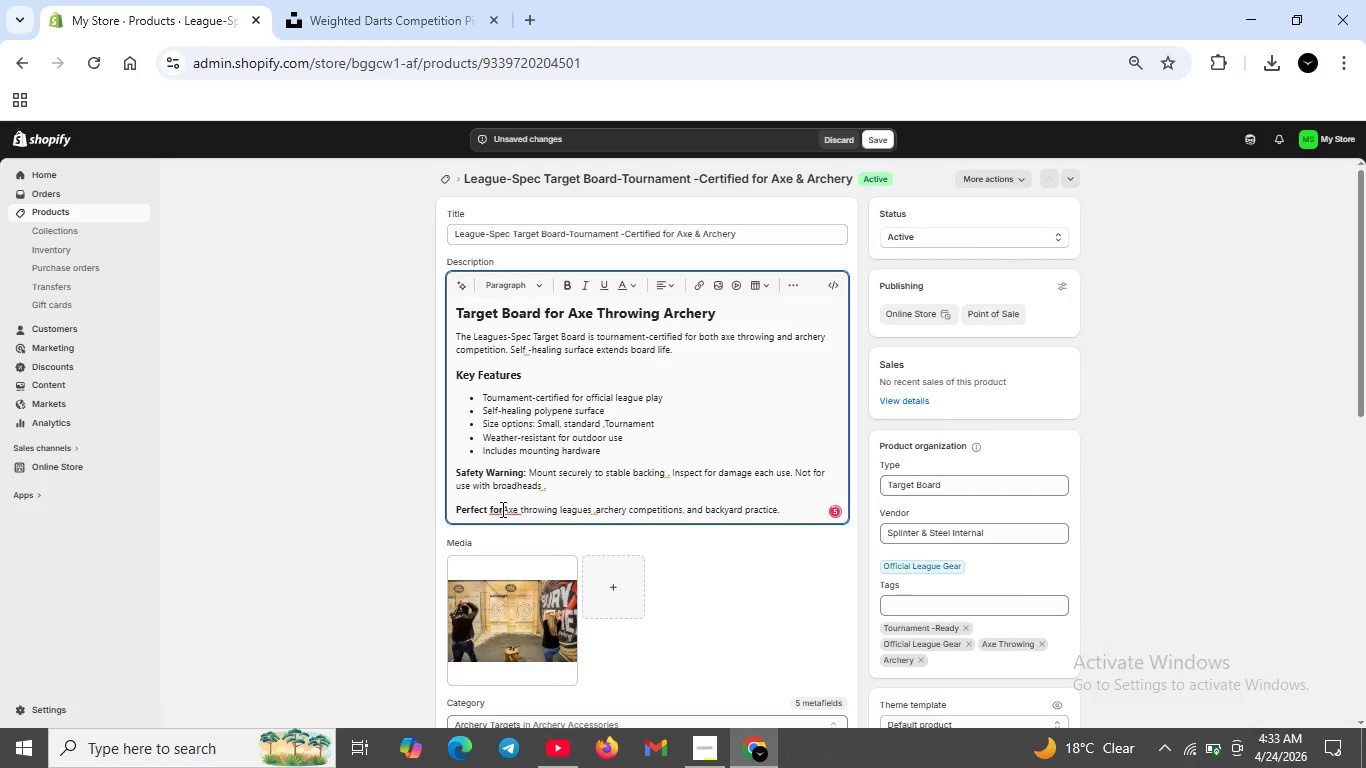 
left_click([503, 509])
 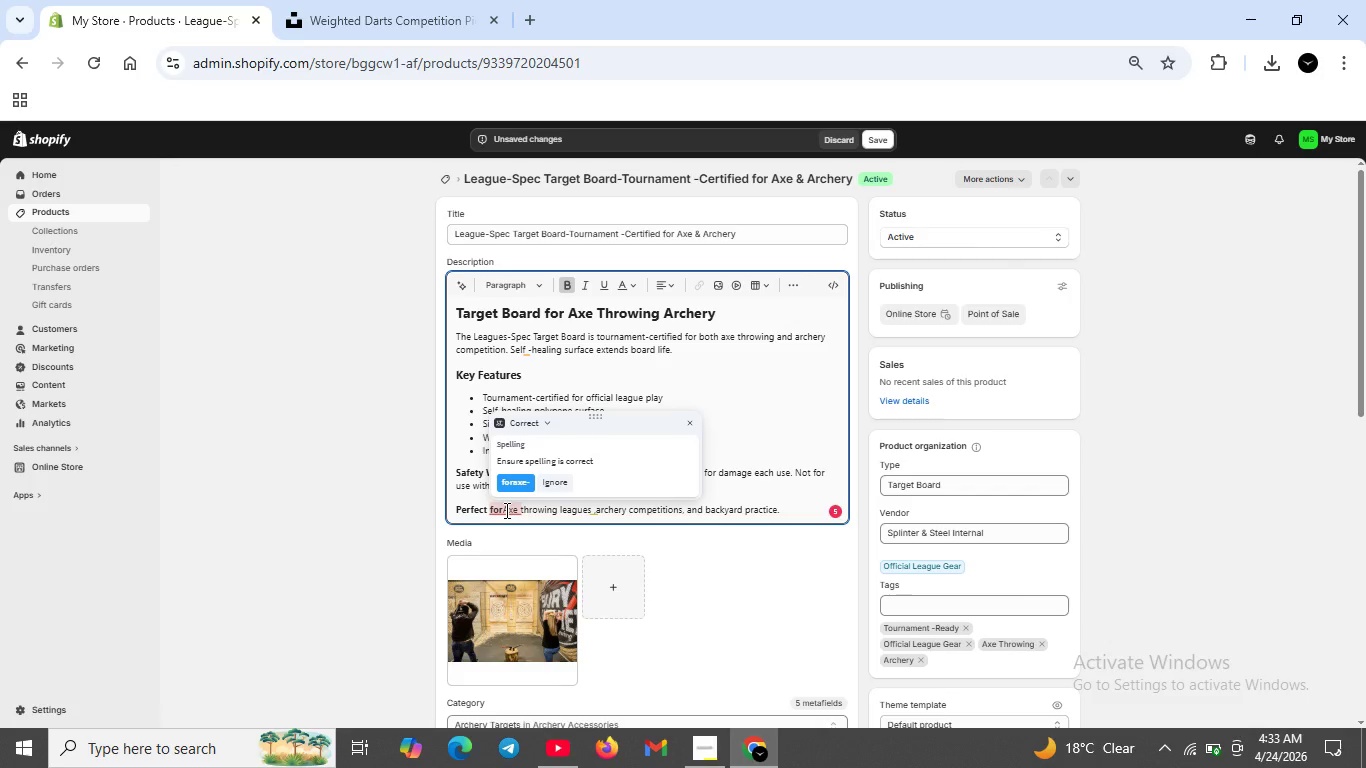 
key(Space)
 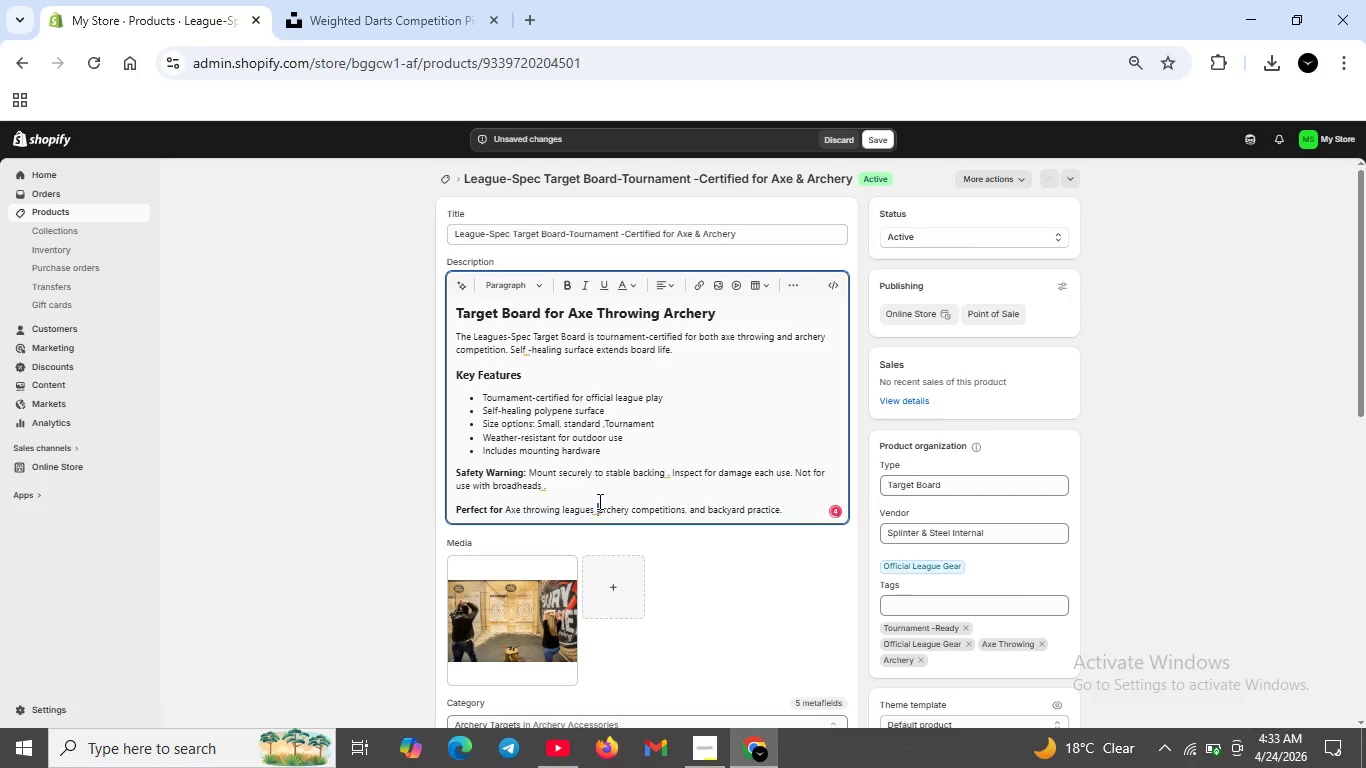 
left_click([592, 510])
 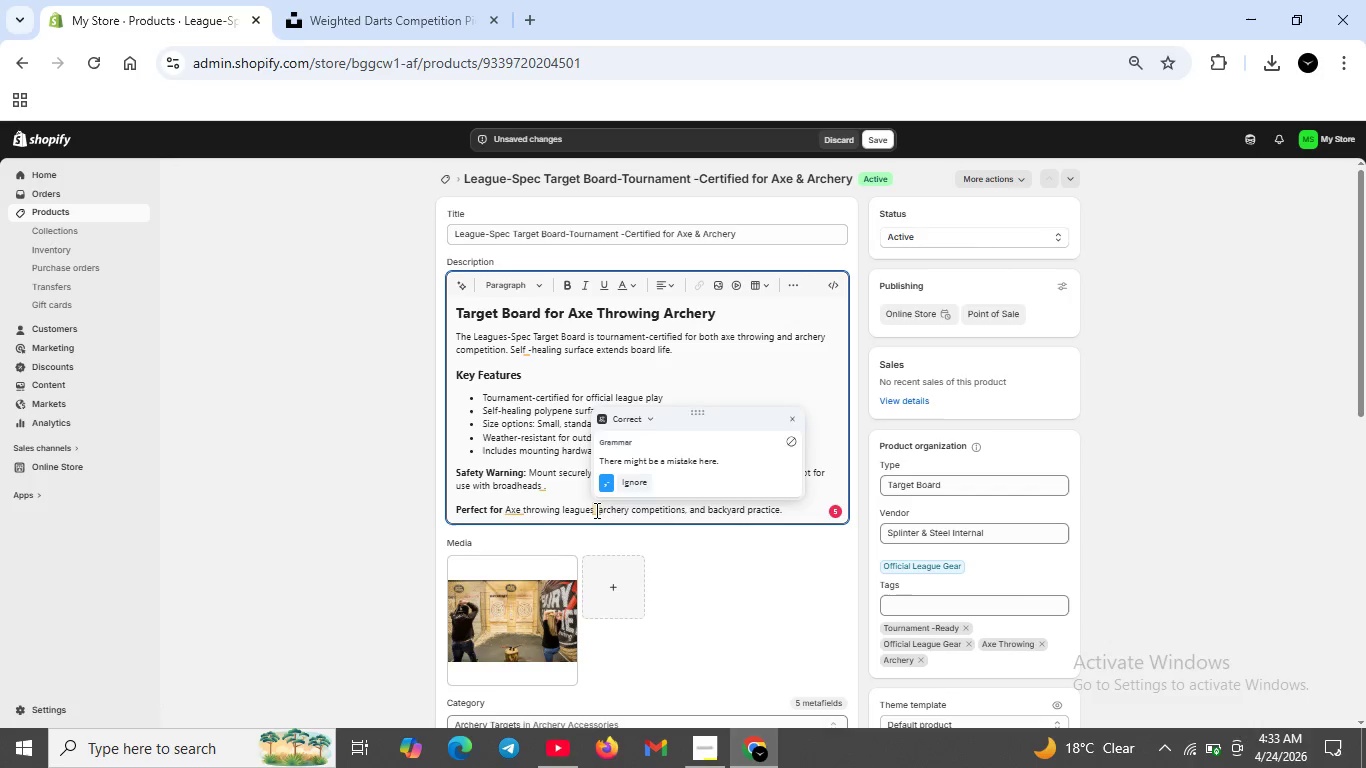 
left_click([595, 510])
 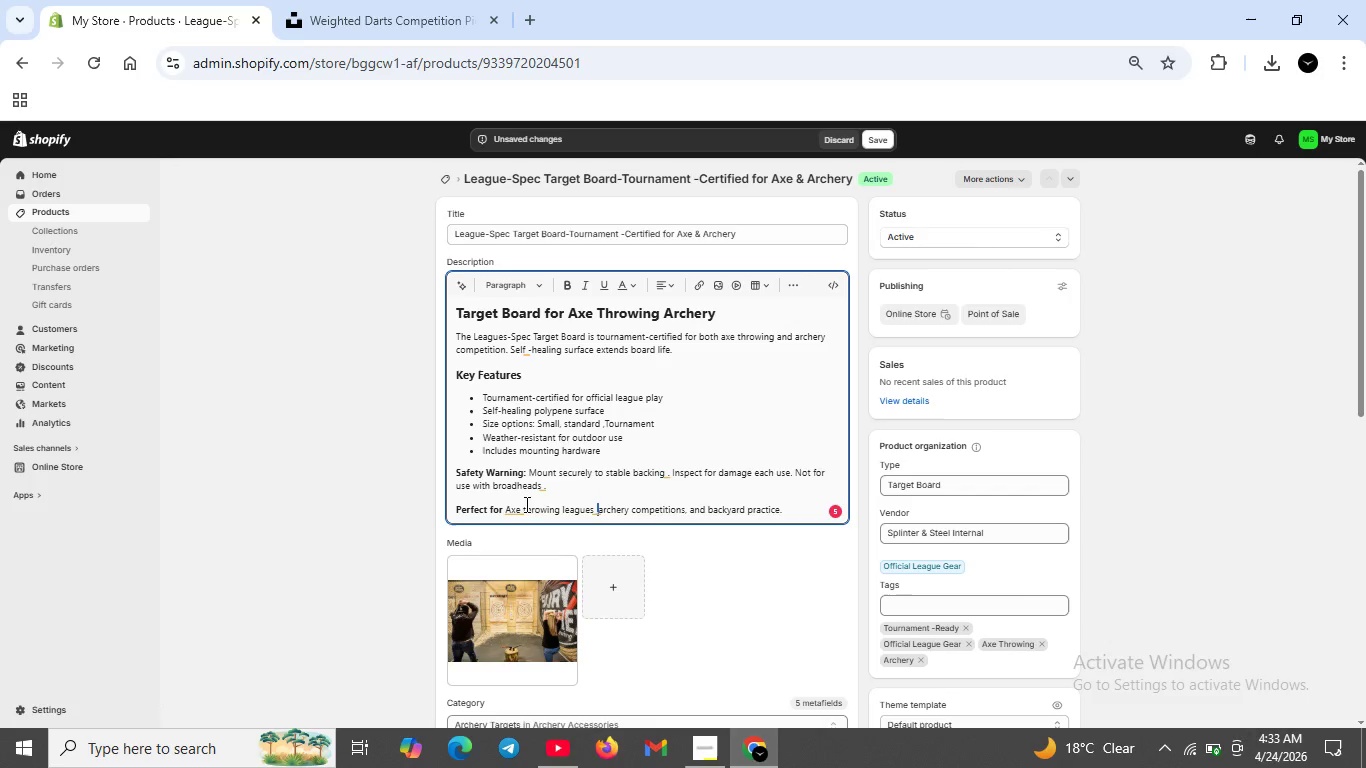 
left_click([516, 507])
 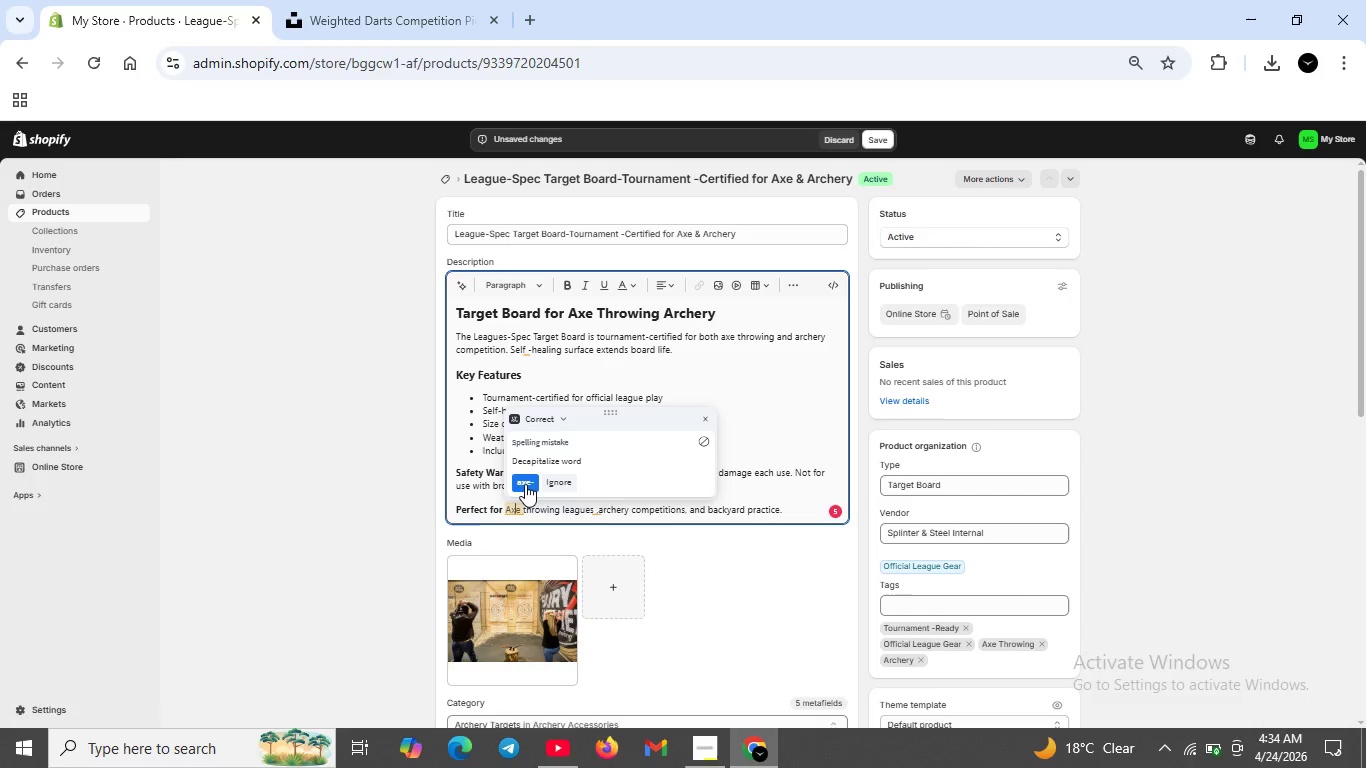 
left_click([525, 484])
 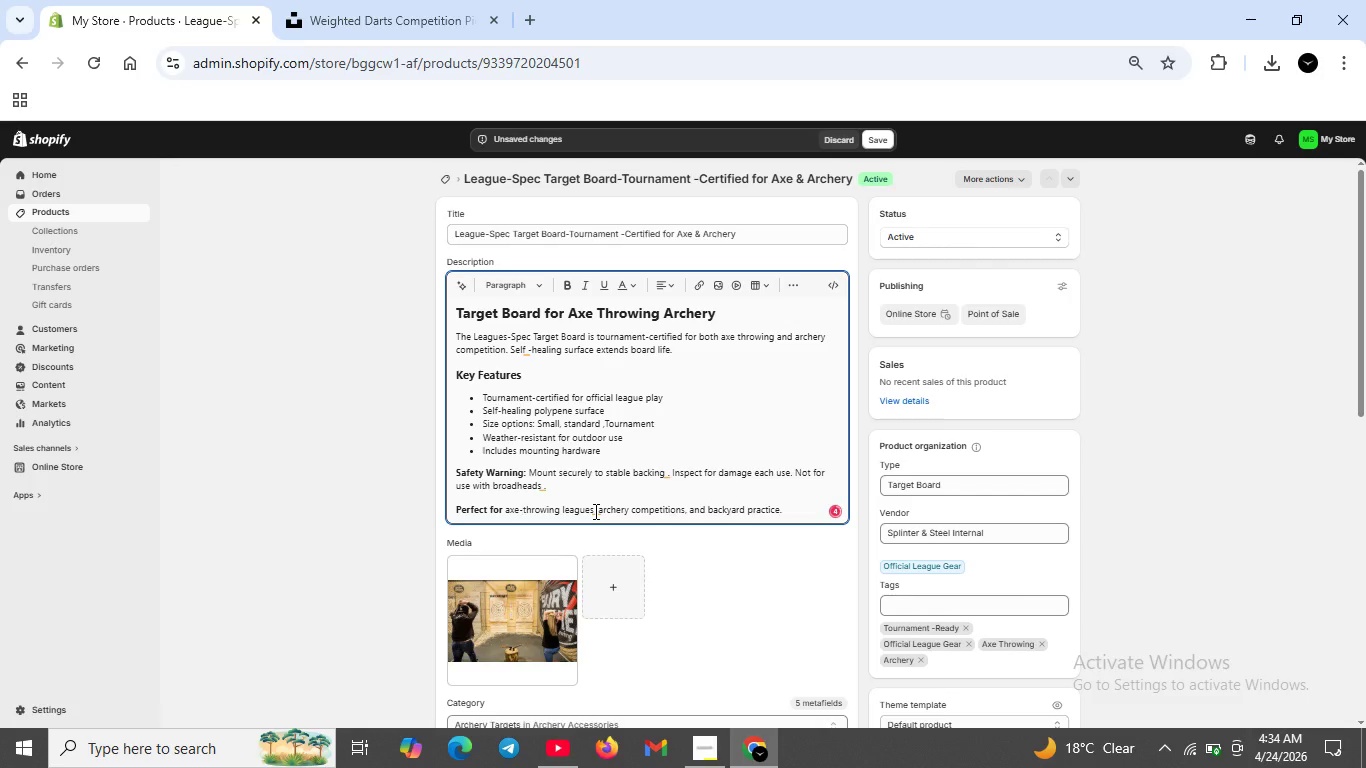 
left_click([594, 511])
 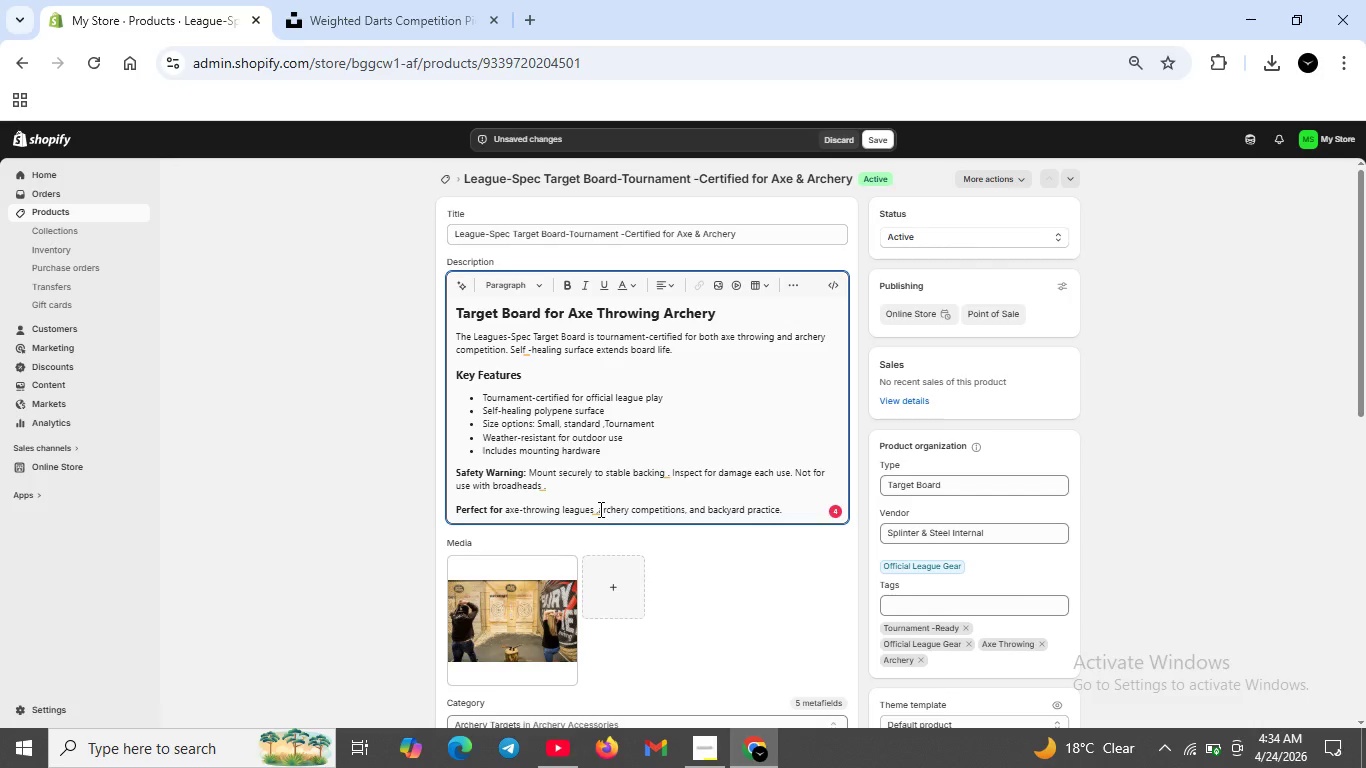 
left_click([599, 509])
 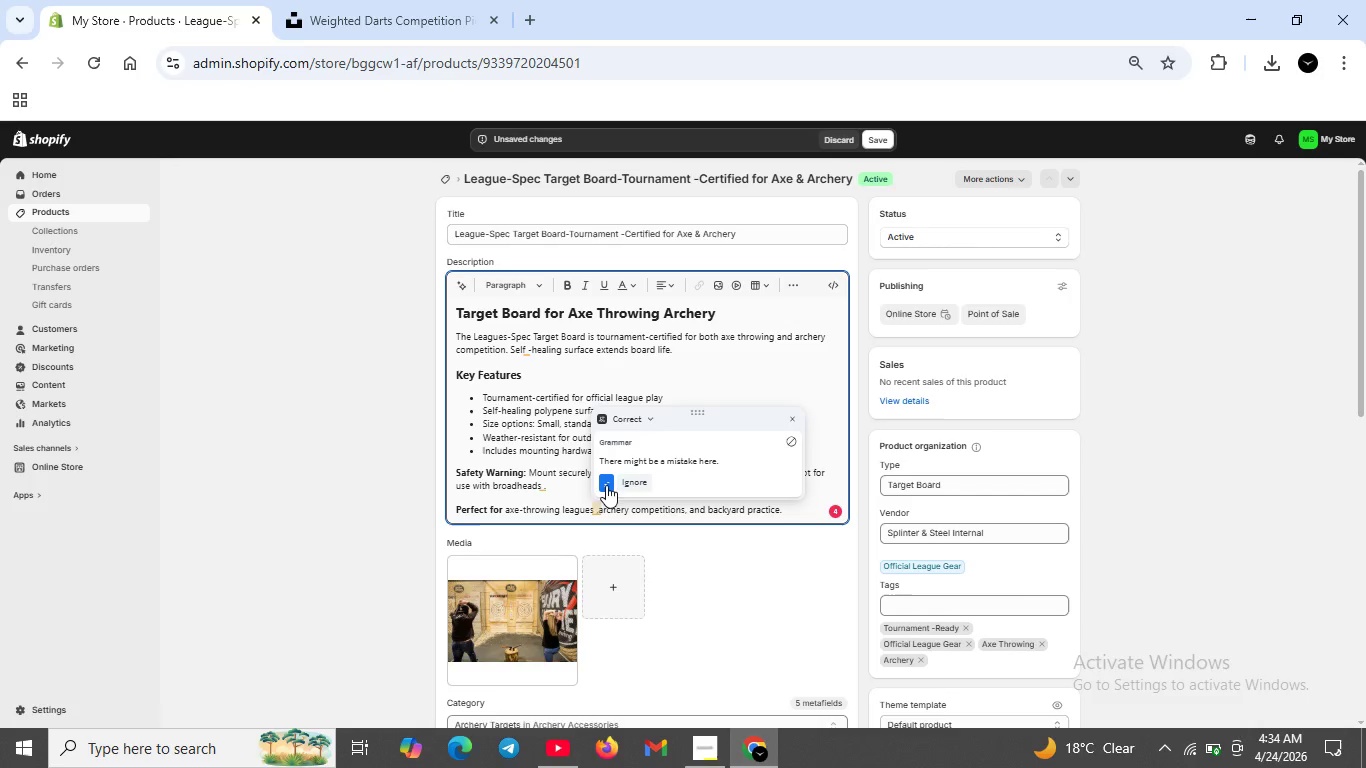 
left_click([606, 485])
 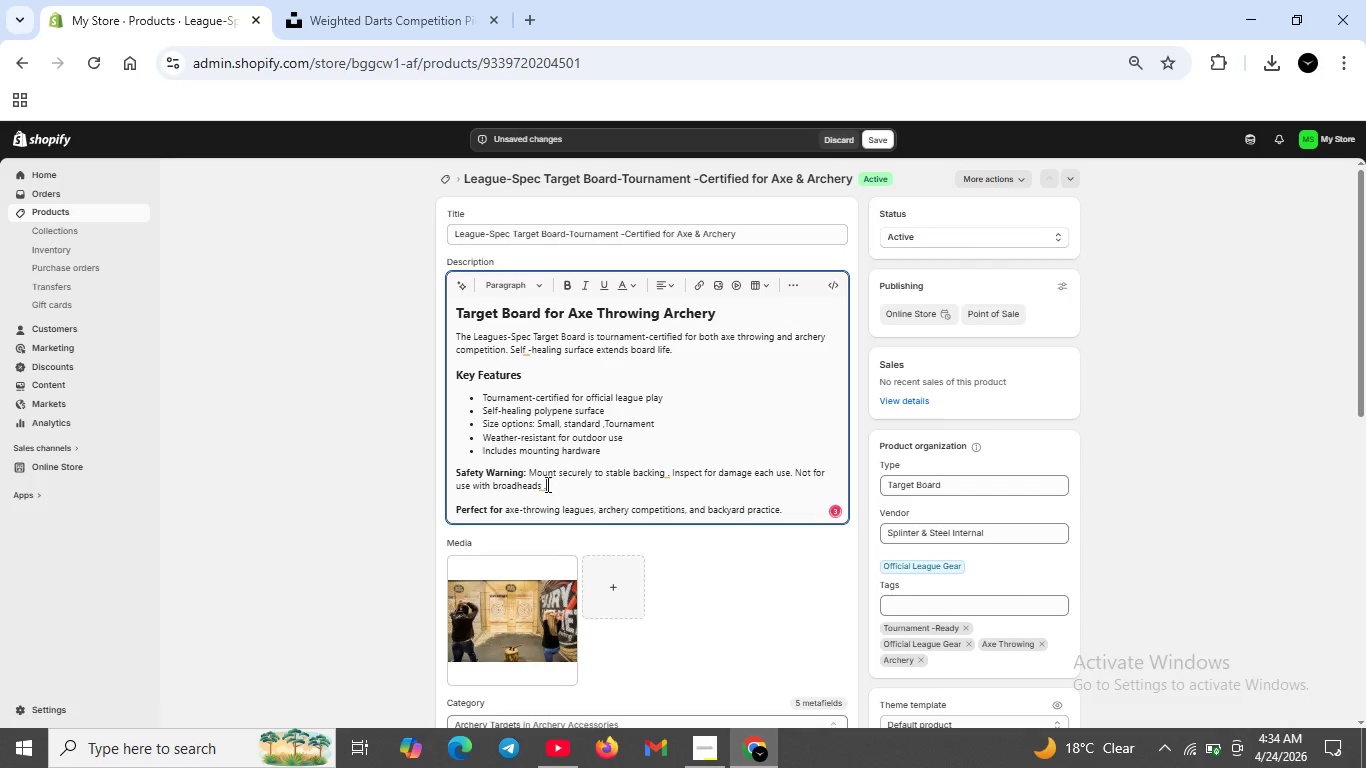 
left_click([546, 484])
 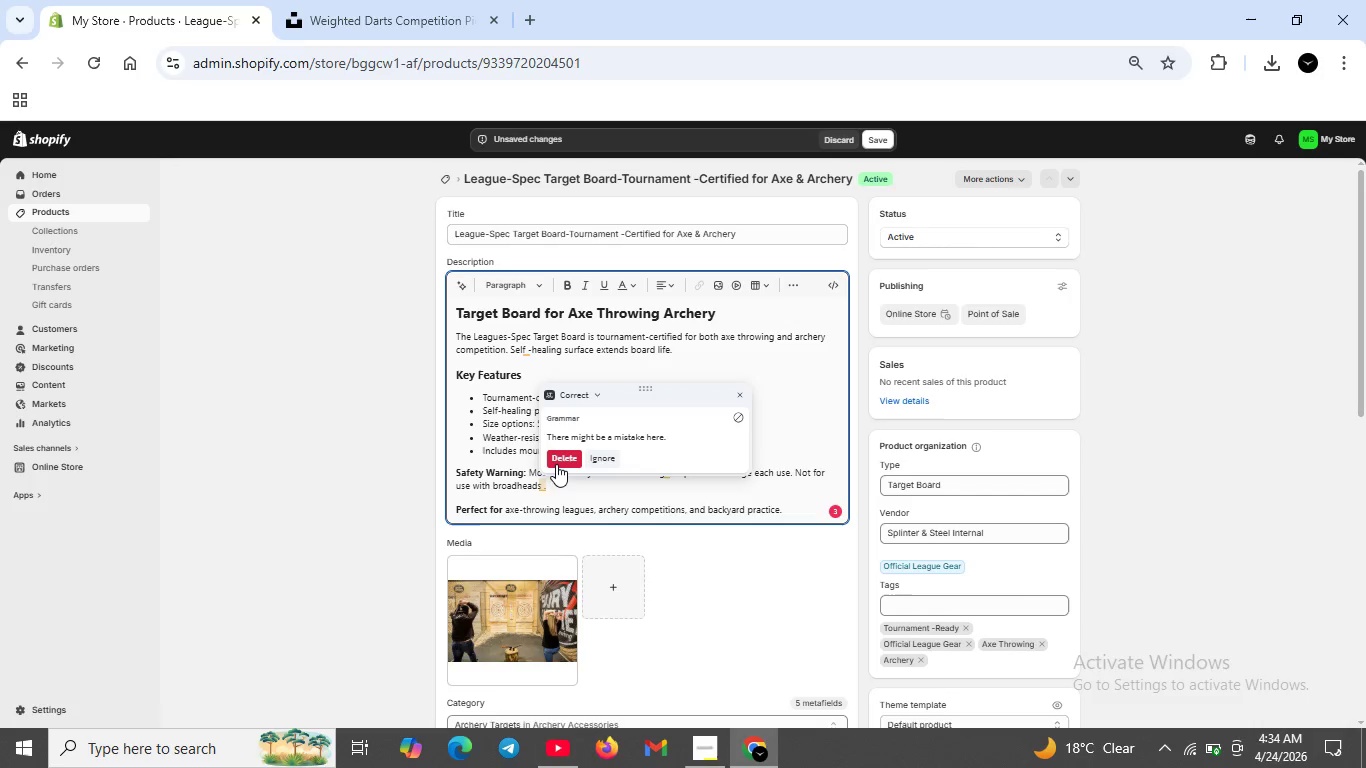 
left_click([556, 464])
 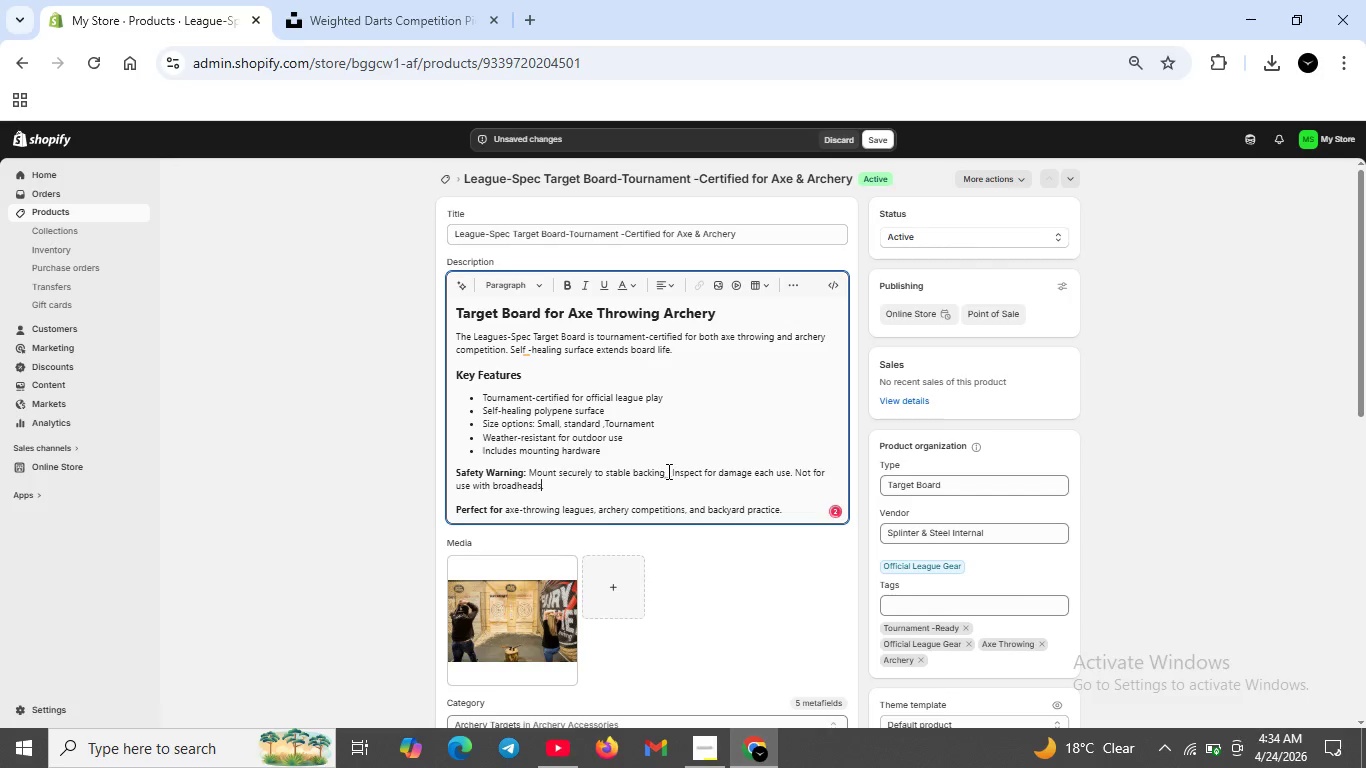 
left_click([669, 472])
 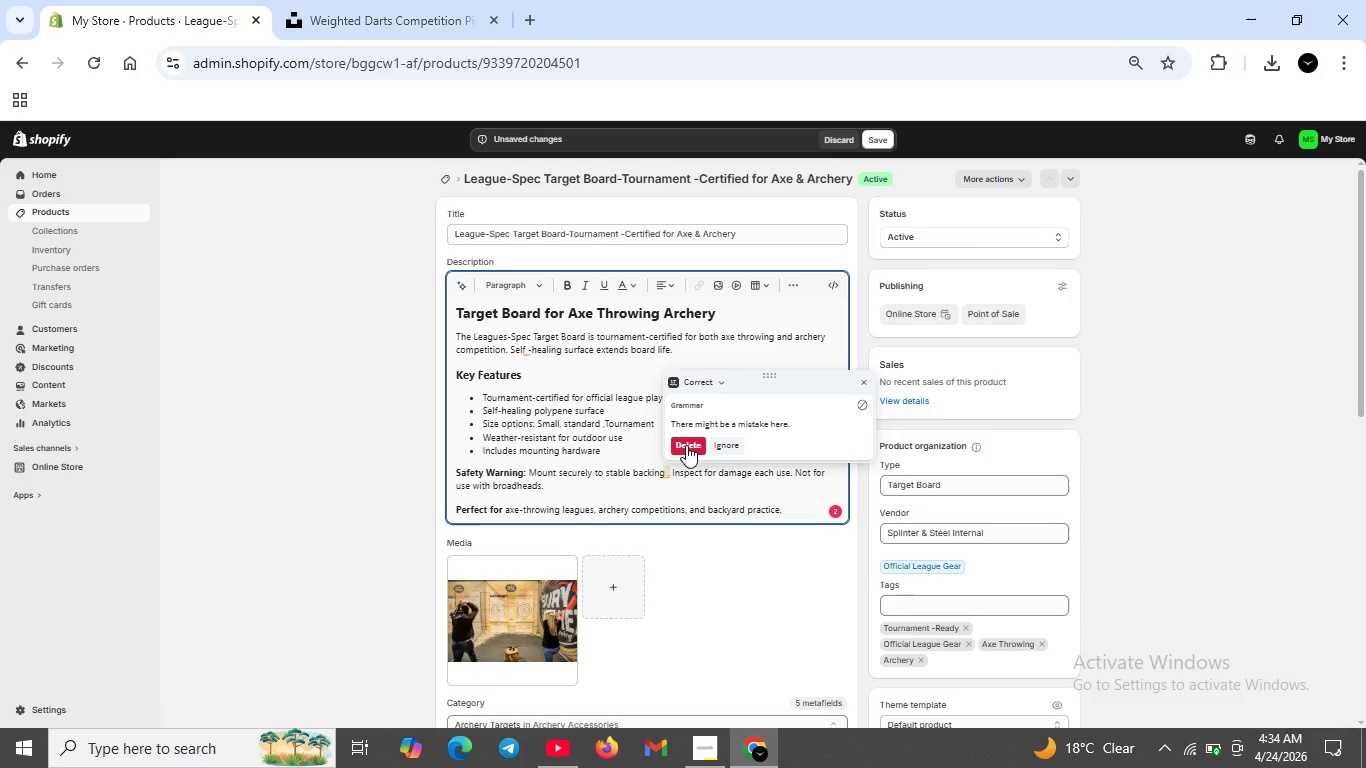 
left_click([686, 445])
 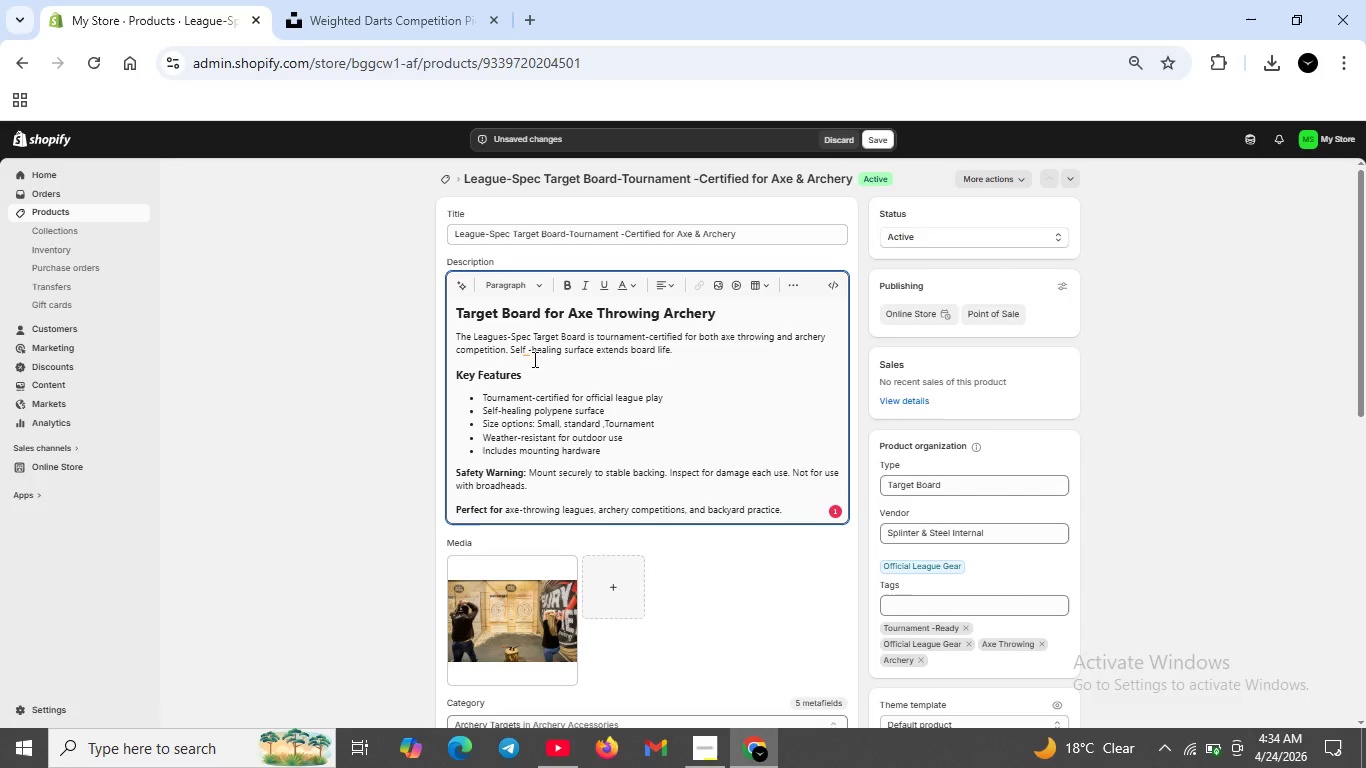 
left_click([529, 350])
 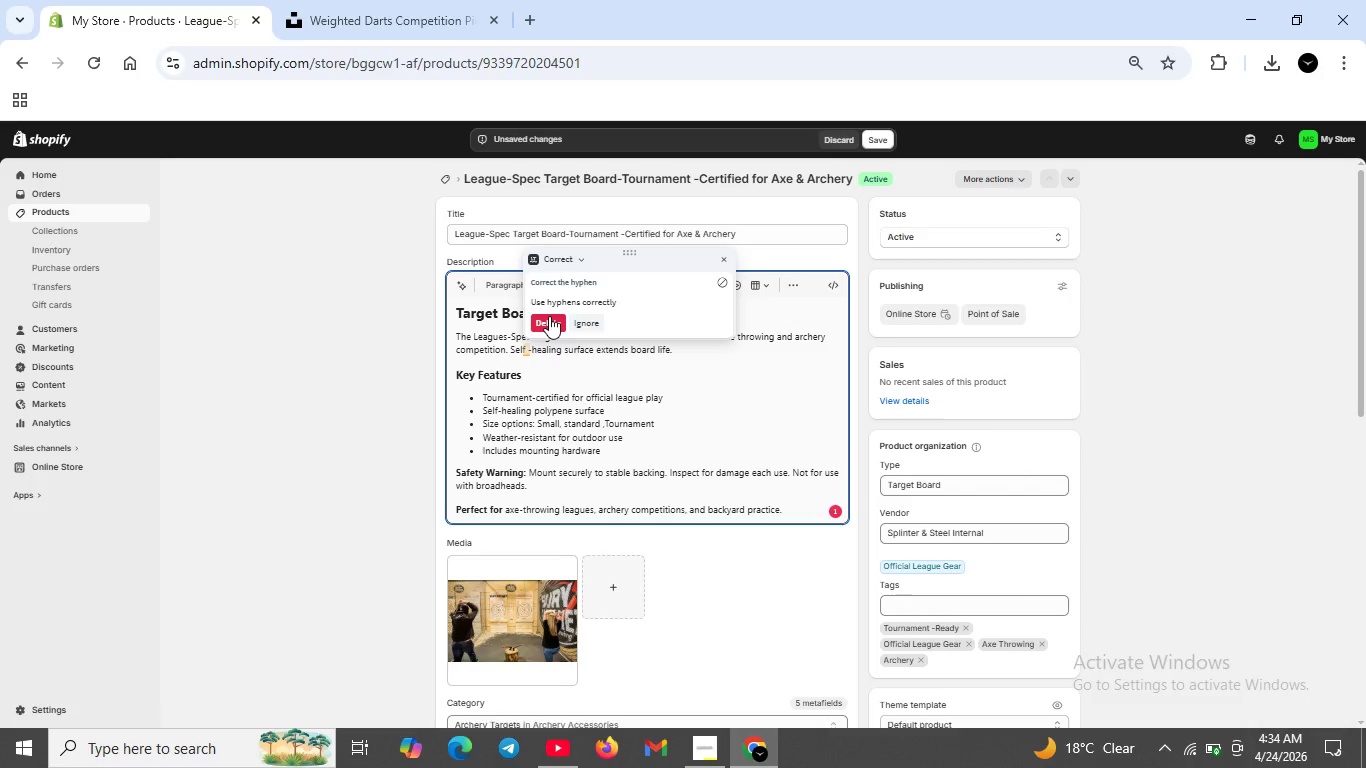 
left_click([549, 316])
 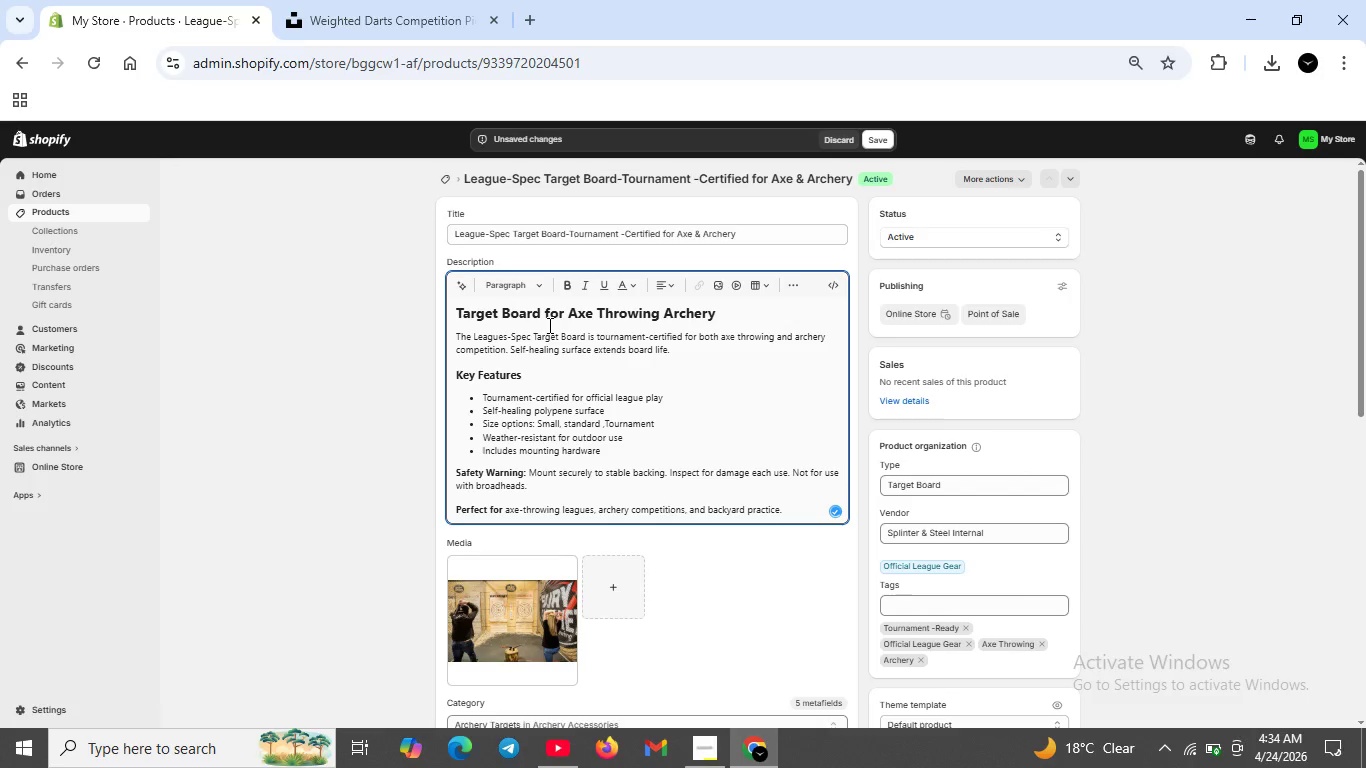 
scroll: coordinate [549, 329], scroll_direction: down, amount: 1.0
 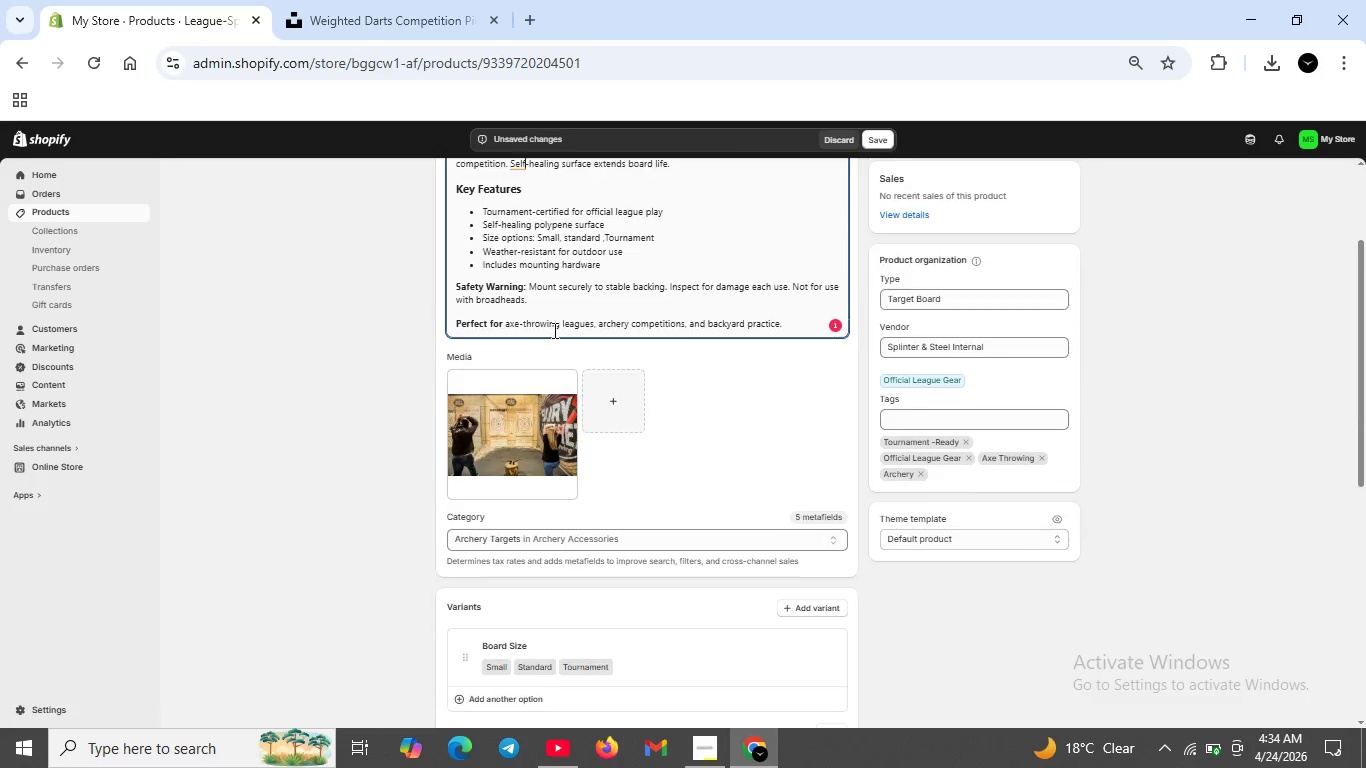 
scroll: coordinate [553, 330], scroll_direction: up, amount: 1.0
 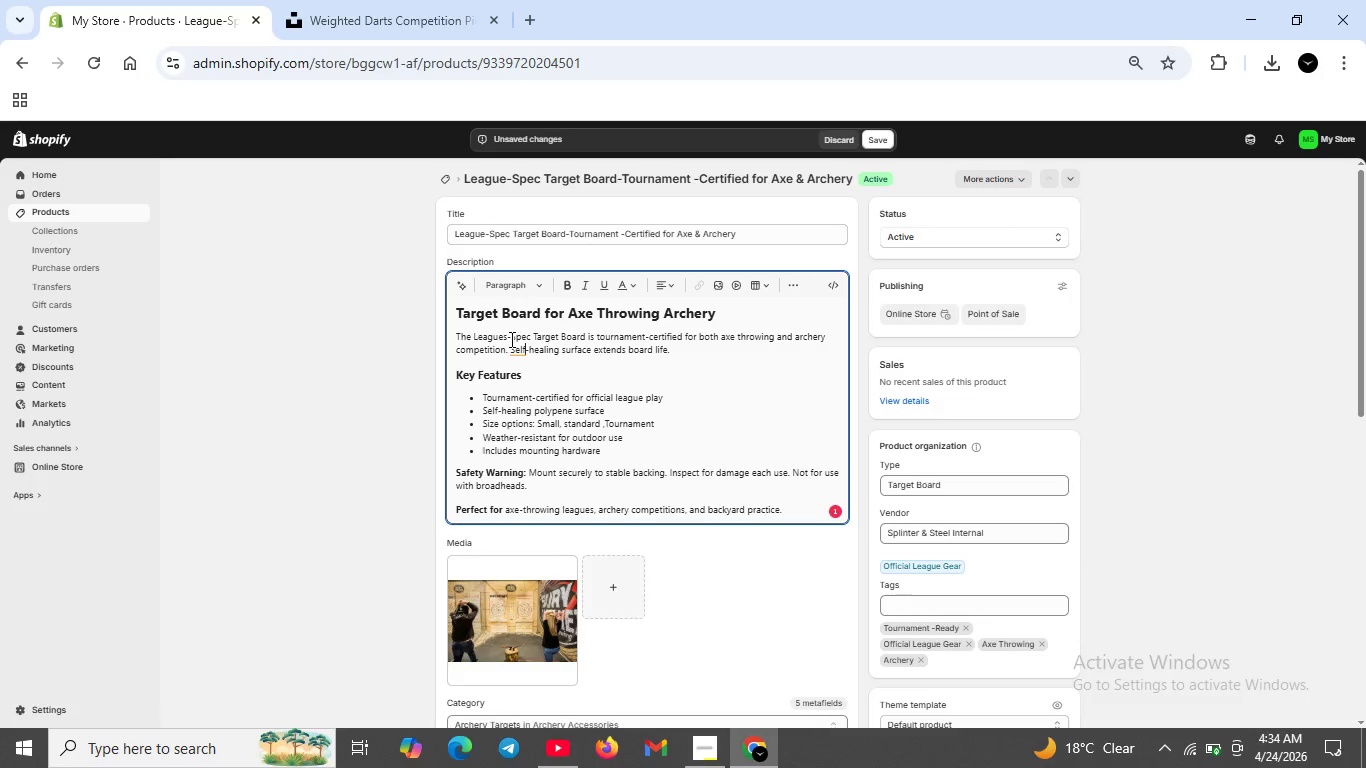 
left_click([521, 347])
 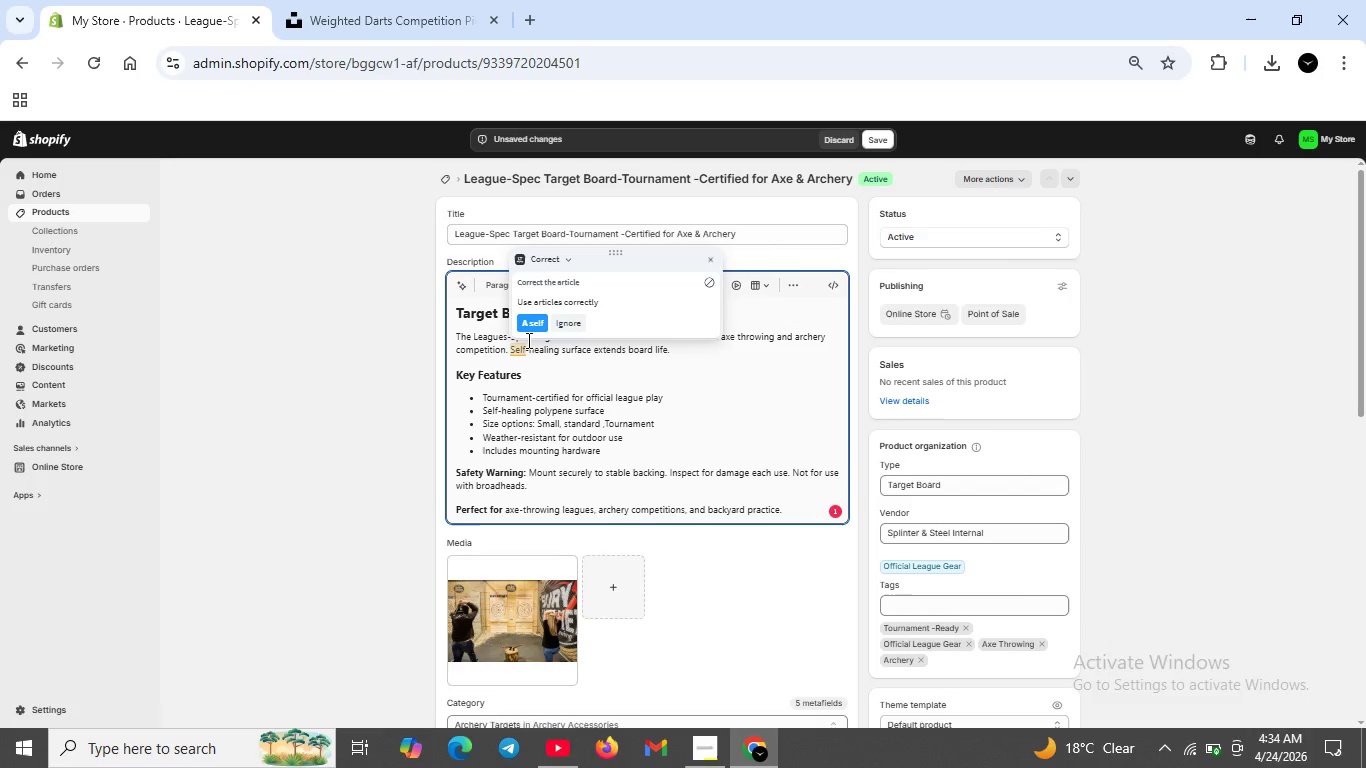 
left_click([528, 326])
 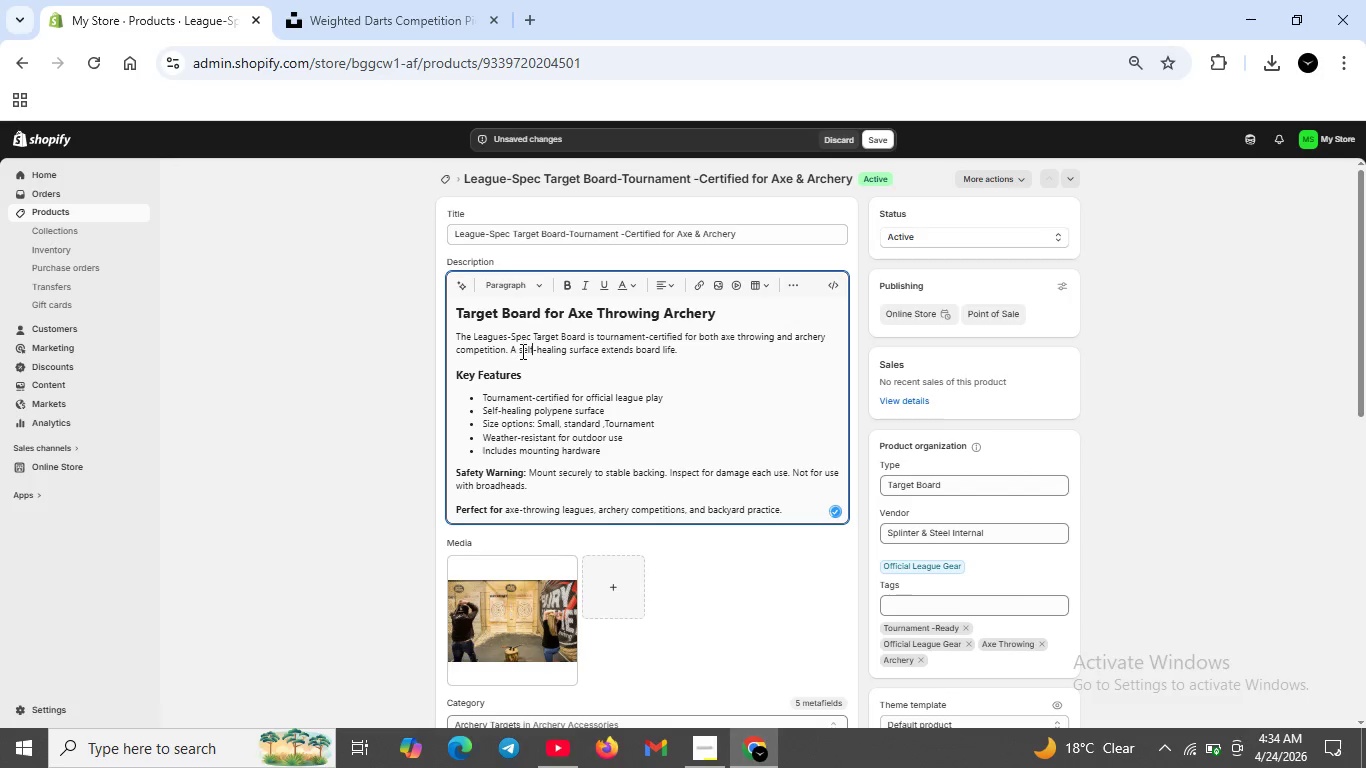 
left_click([521, 351])
 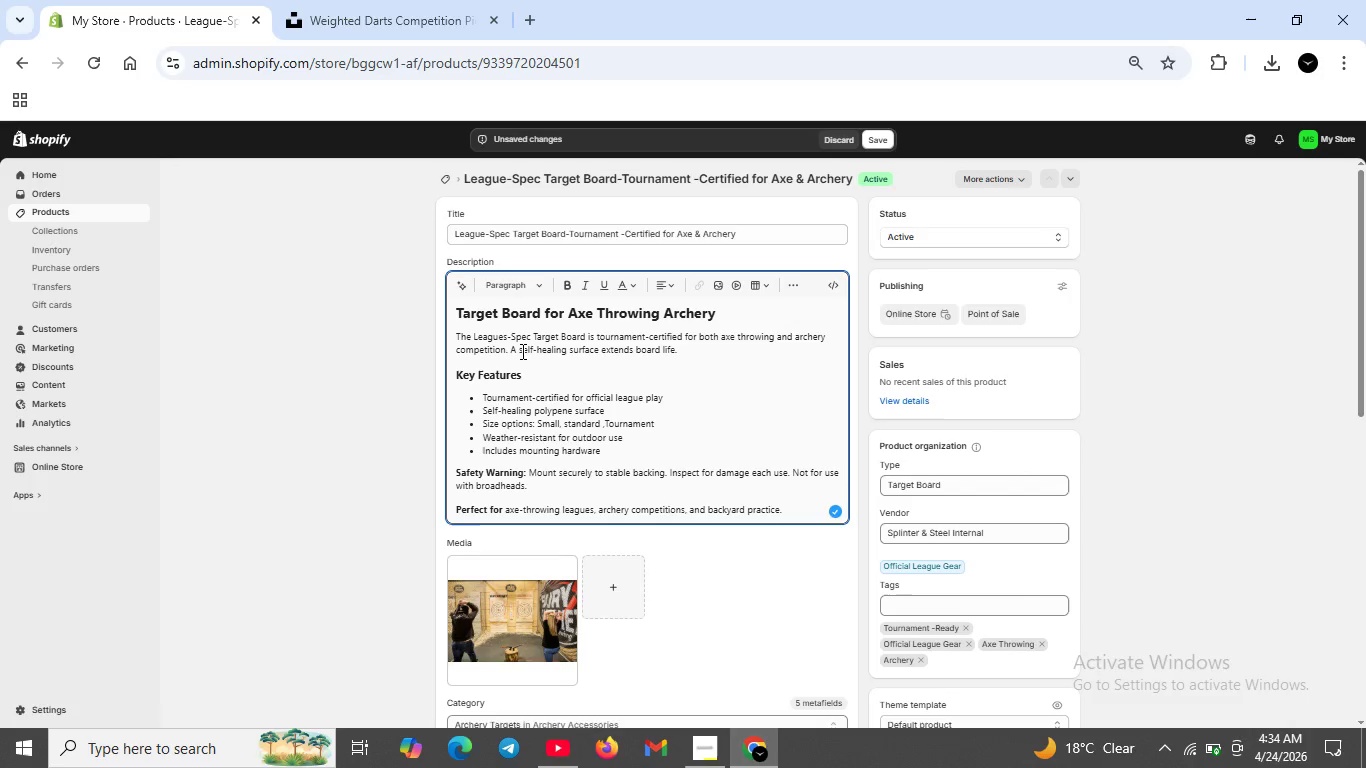 
key(Backspace)
 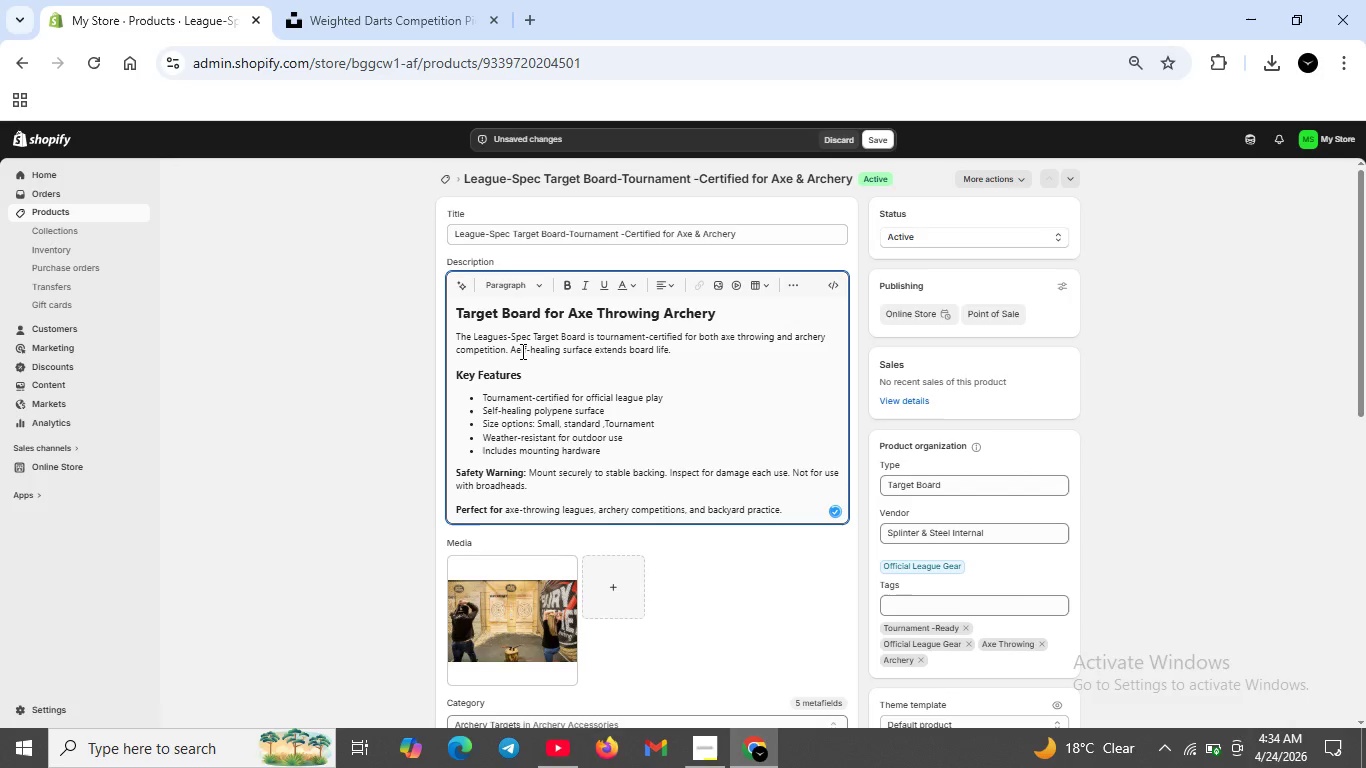 
key(Backspace)
 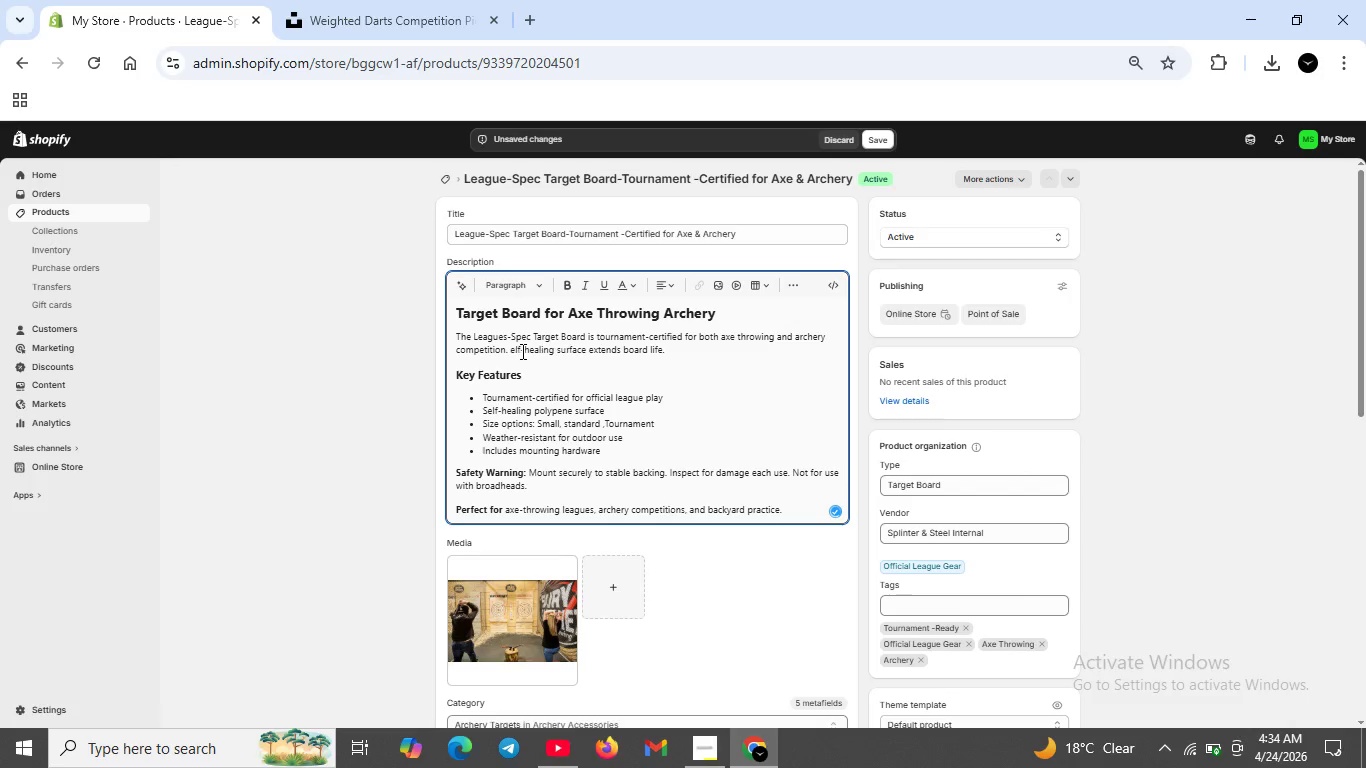 
key(Backspace)
 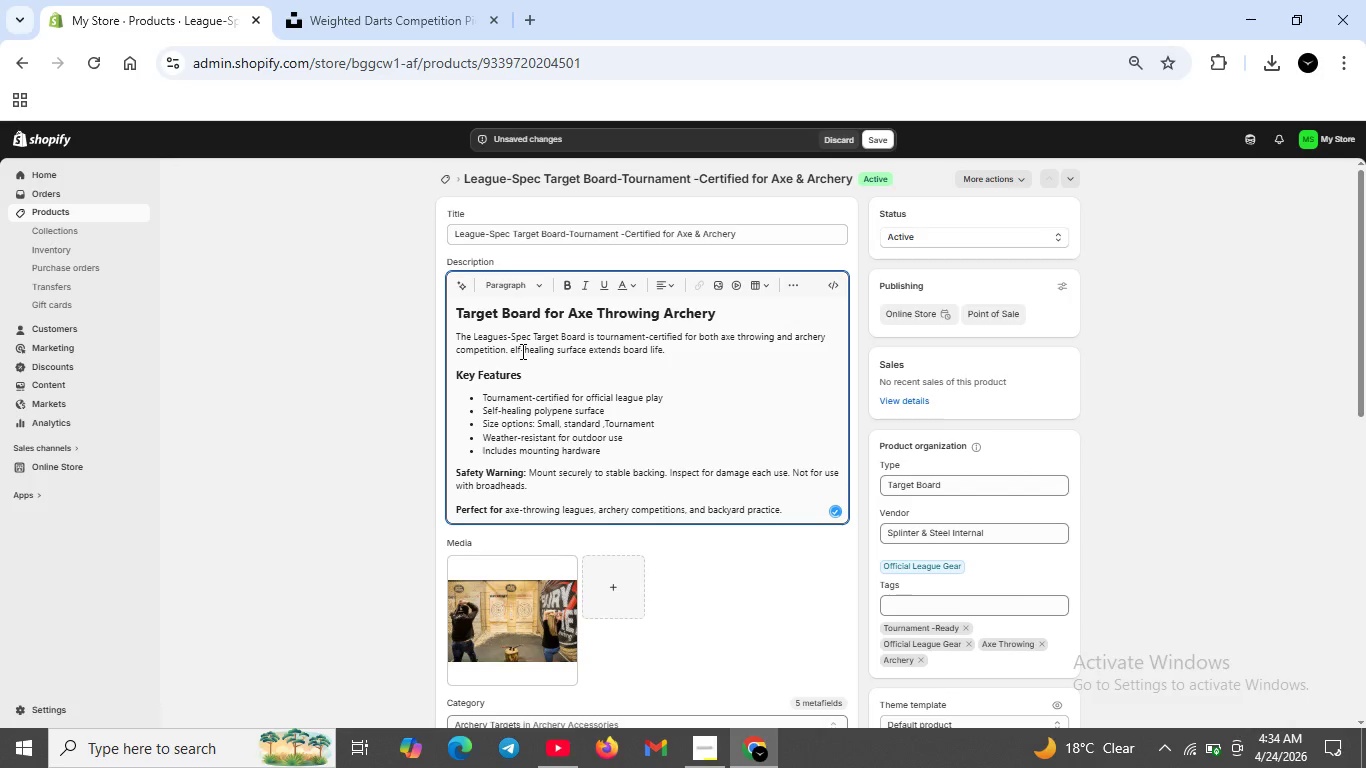 
key(CapsLock)
 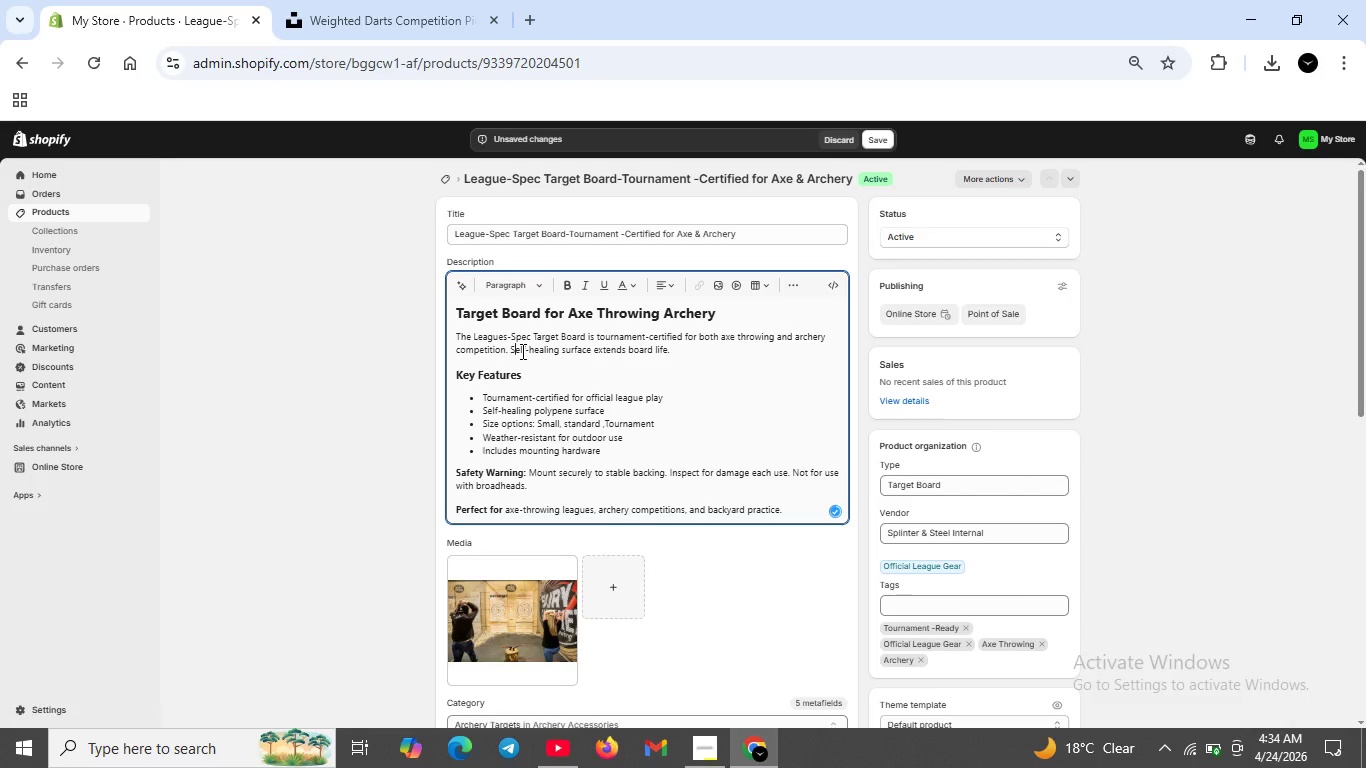 
key(S)
 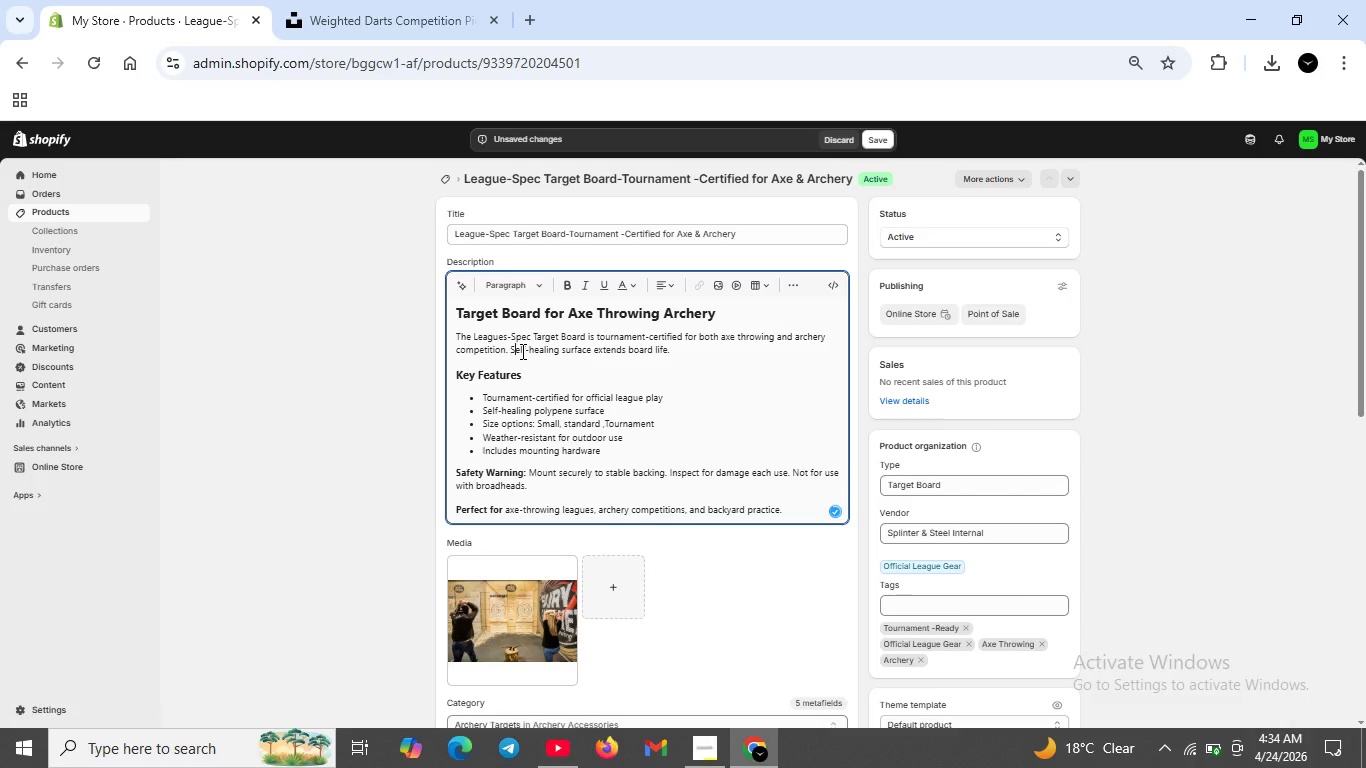 
key(CapsLock)
 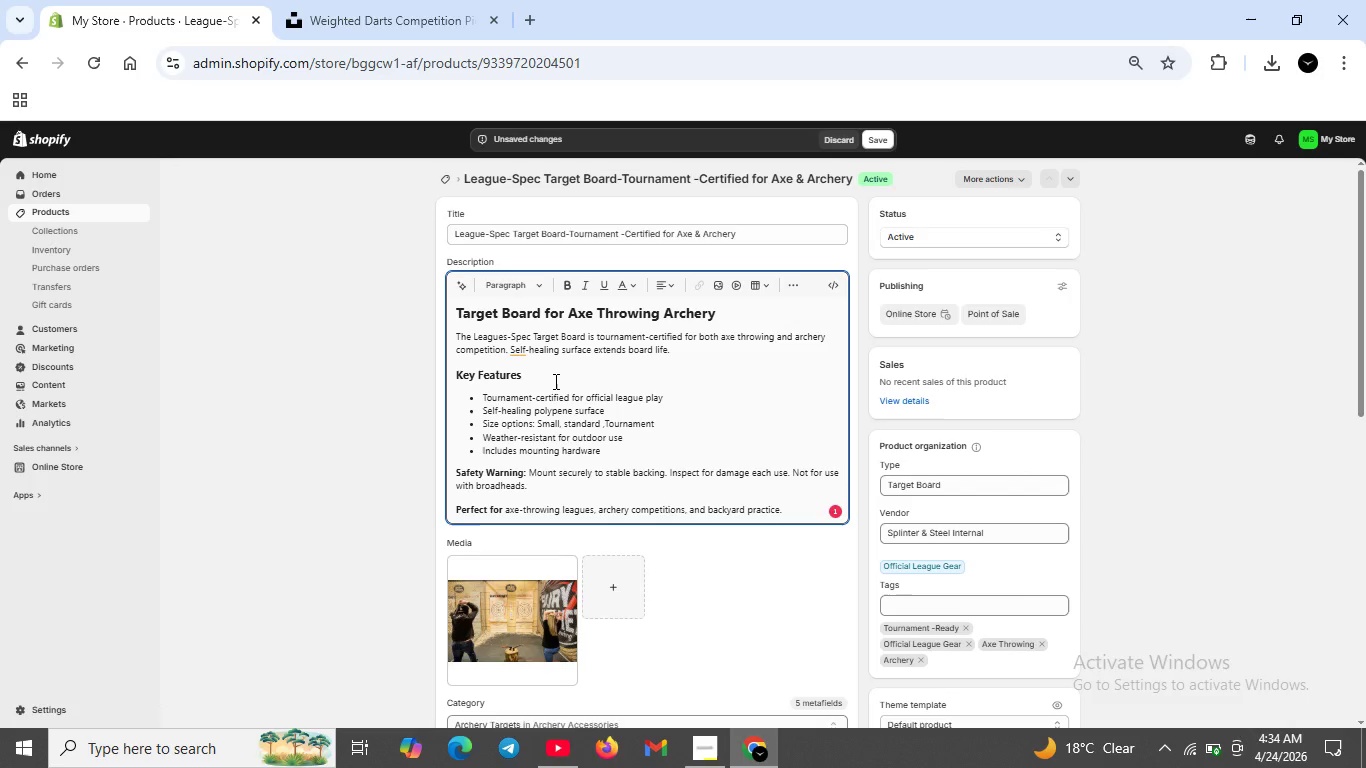 
left_click([522, 345])
 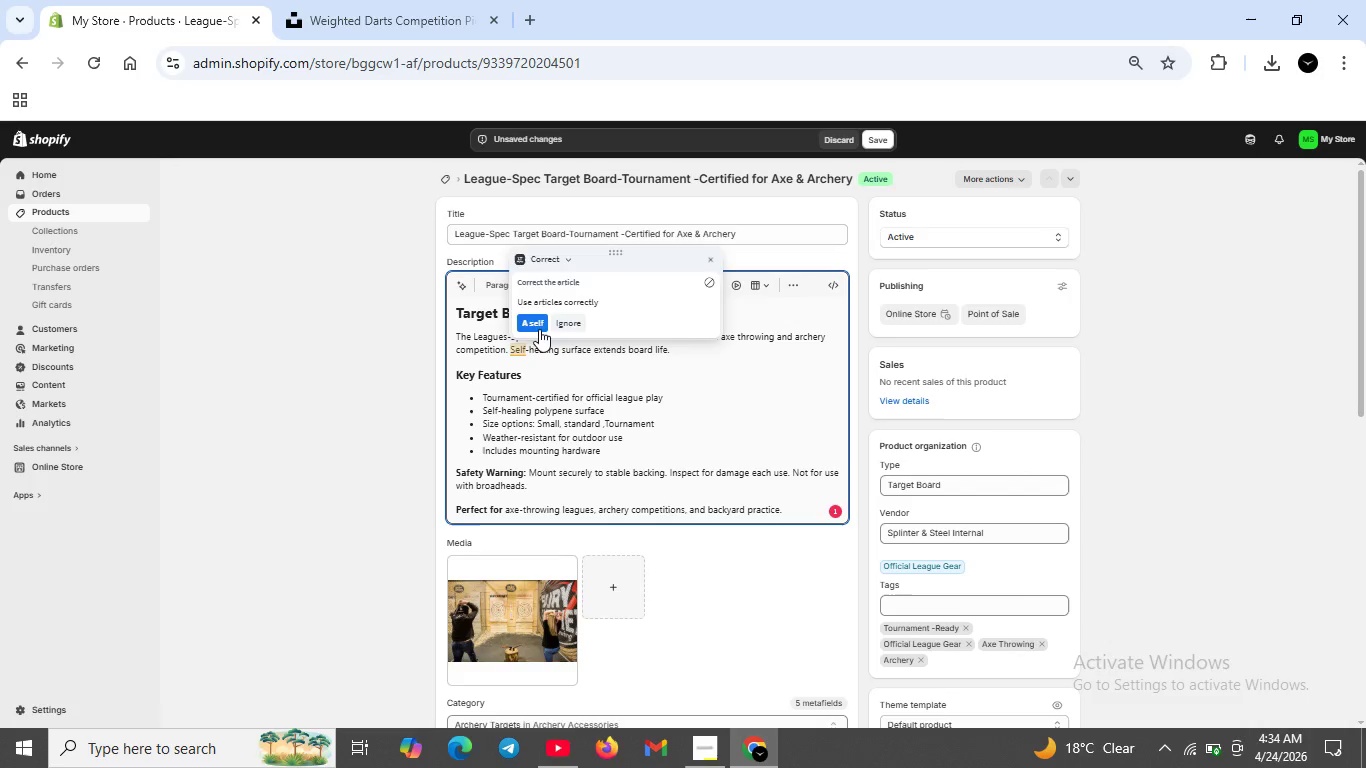 
left_click([539, 329])
 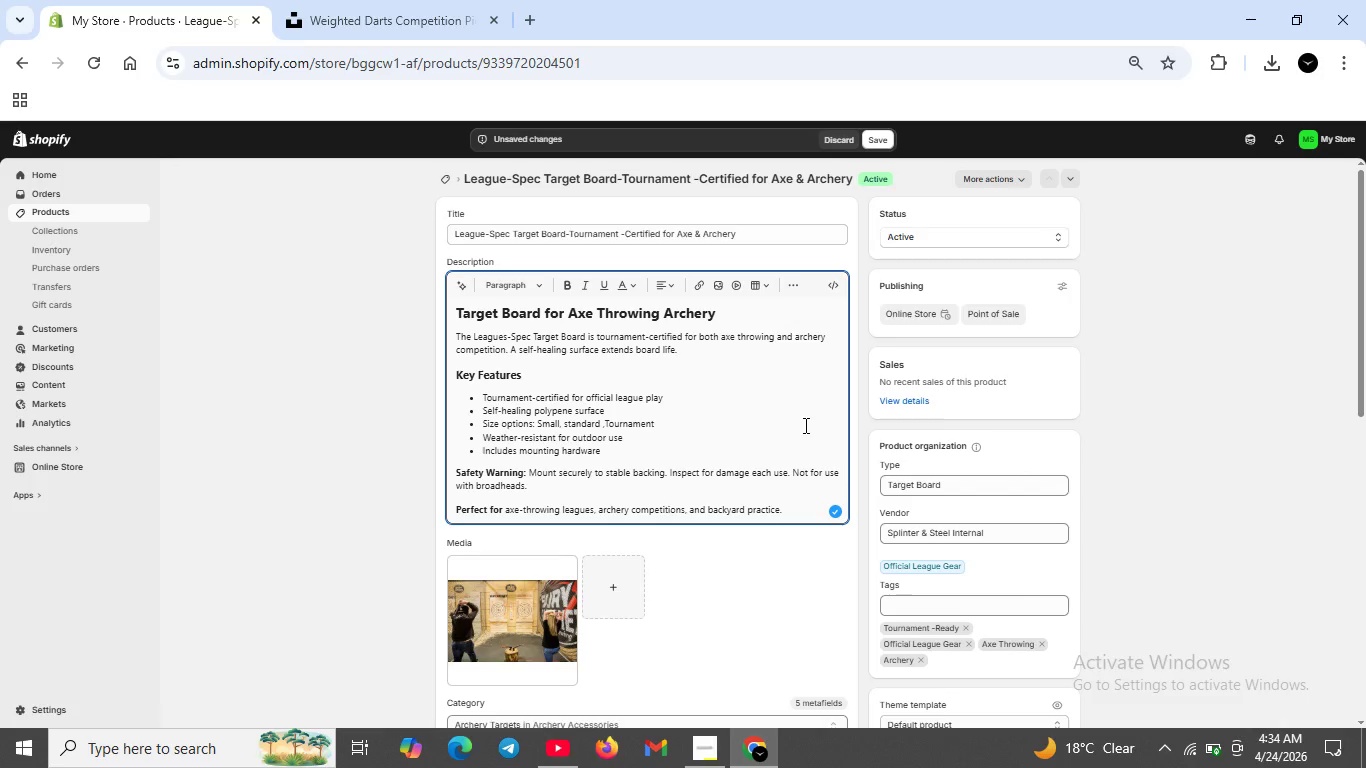 
scroll: coordinate [656, 366], scroll_direction: up, amount: 2.0
 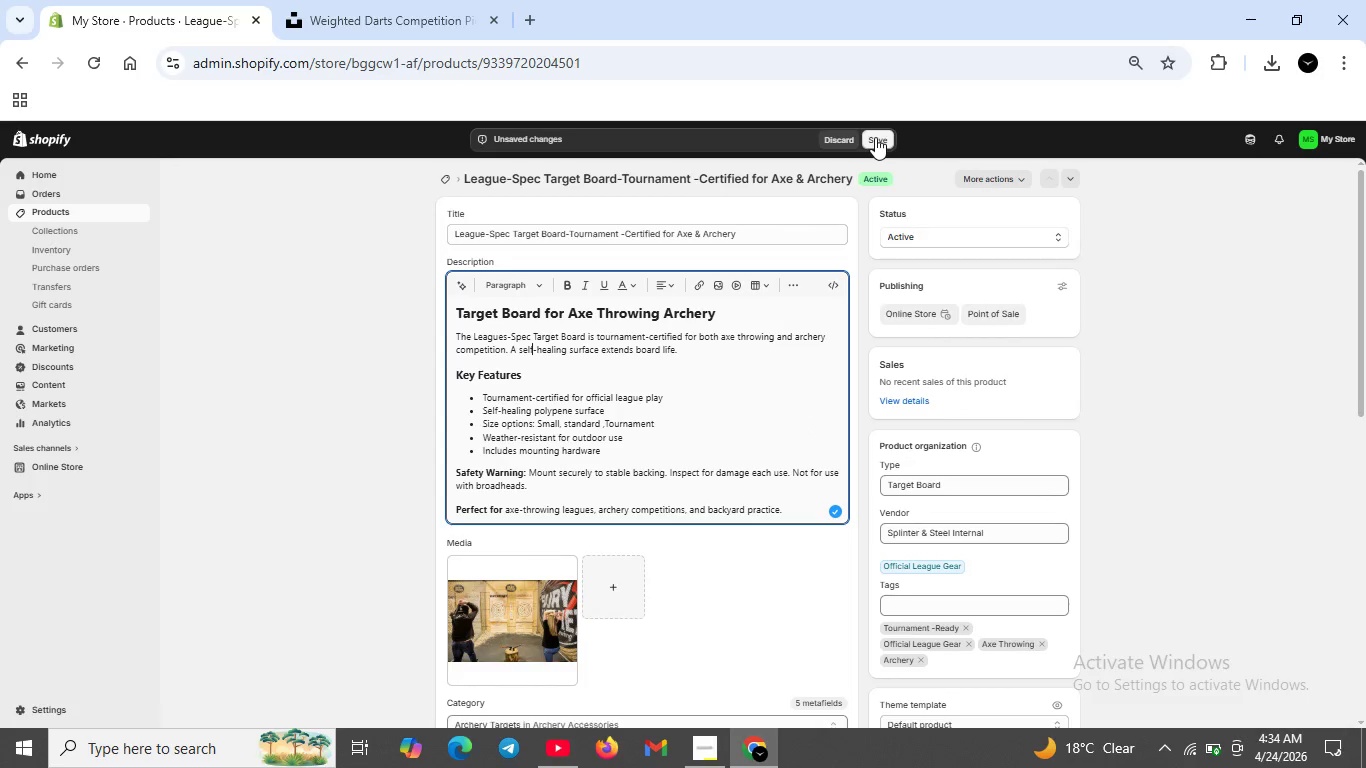 
left_click([875, 137])
 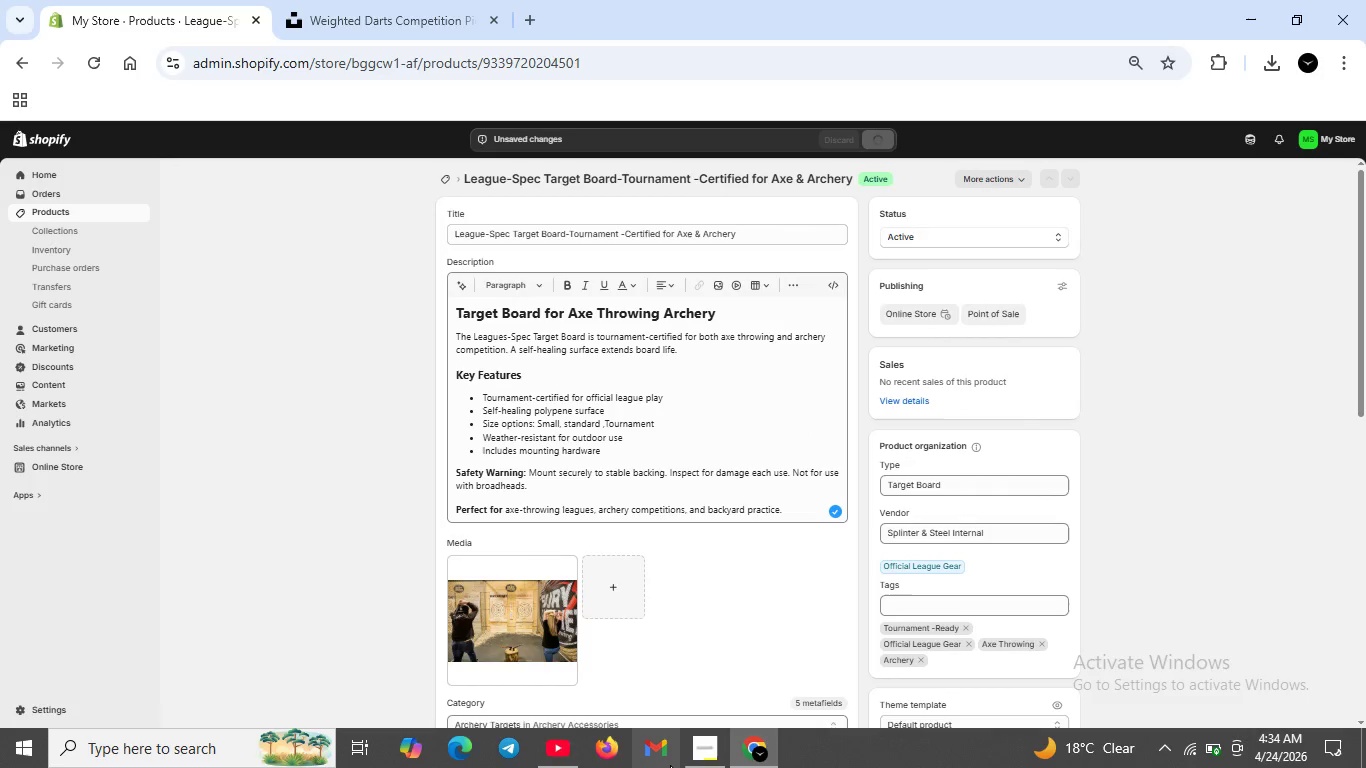 
left_click([704, 752])